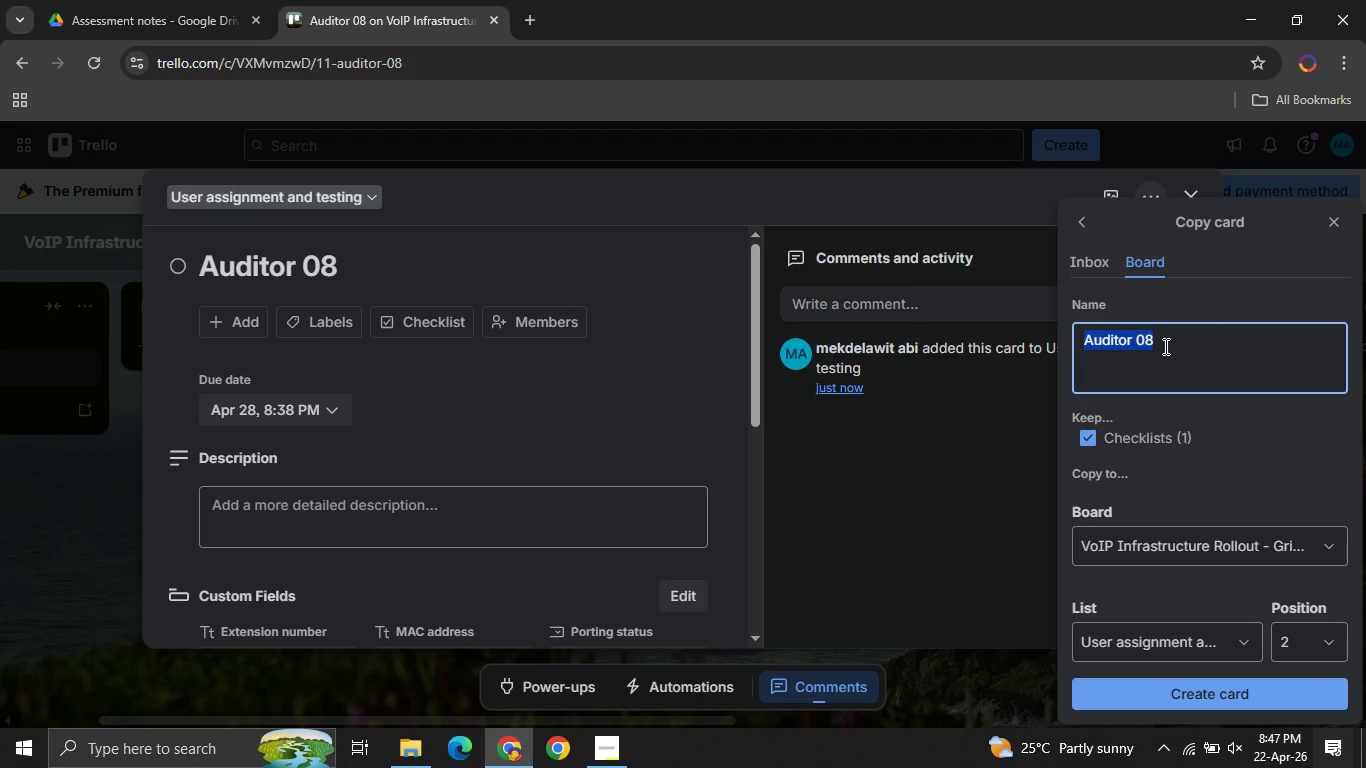 
left_click_drag(start_coordinate=[1164, 346], to_coordinate=[1172, 353])
 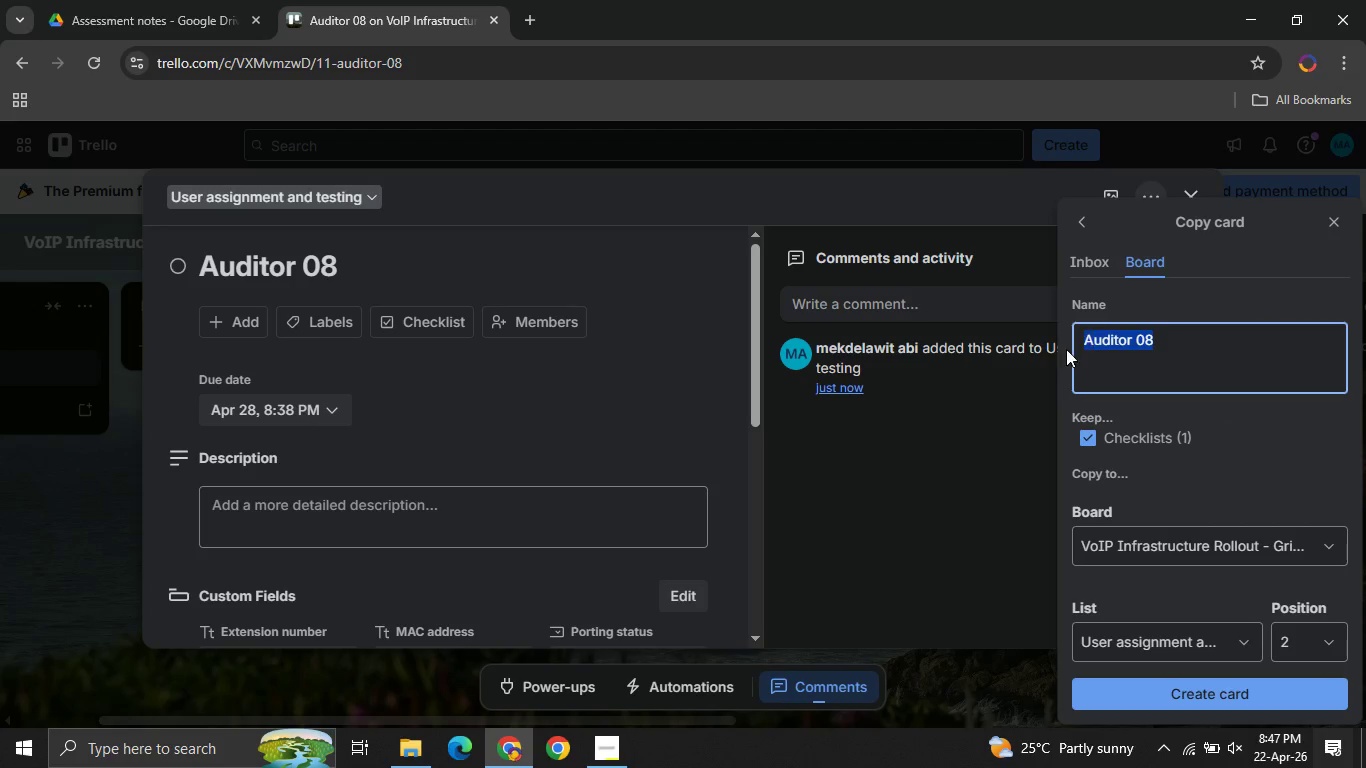 
left_click_drag(start_coordinate=[1168, 349], to_coordinate=[1054, 347])
 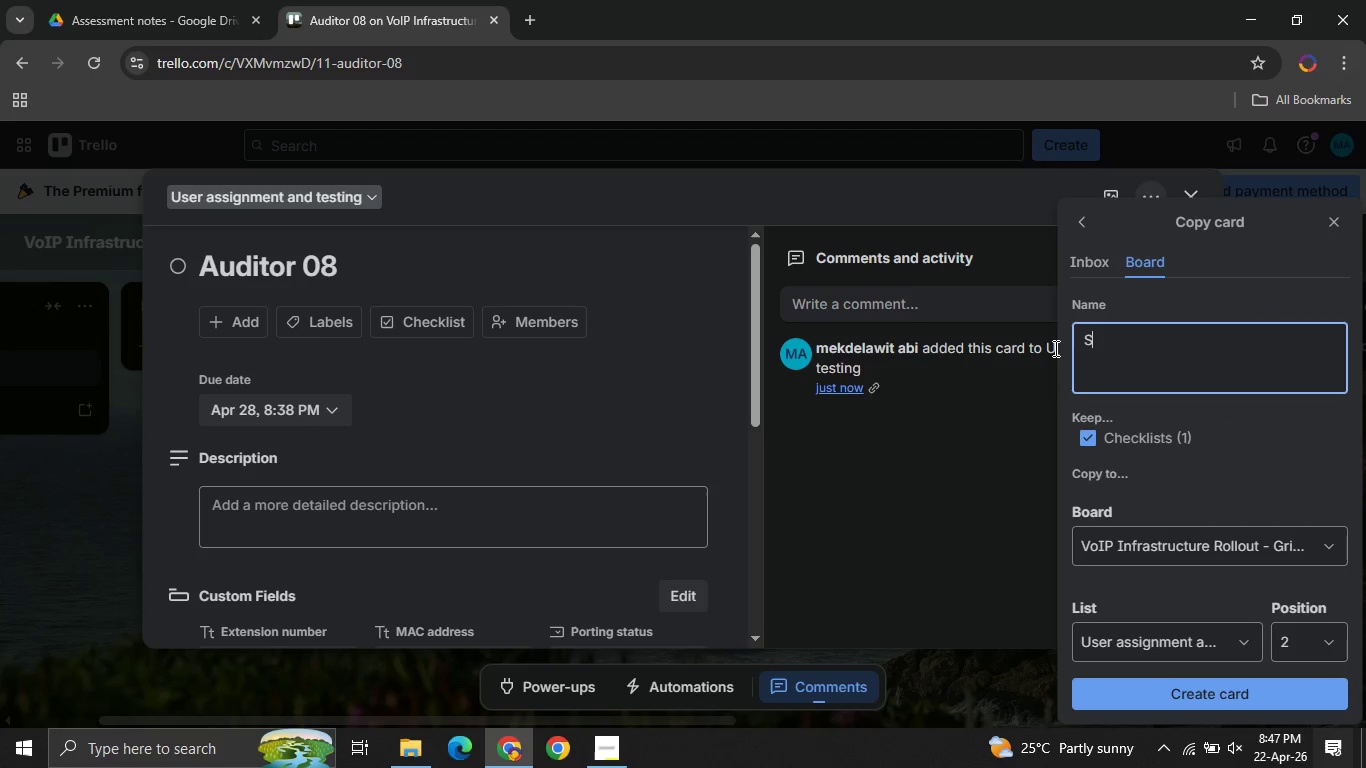 
type(Supervision Desk)
 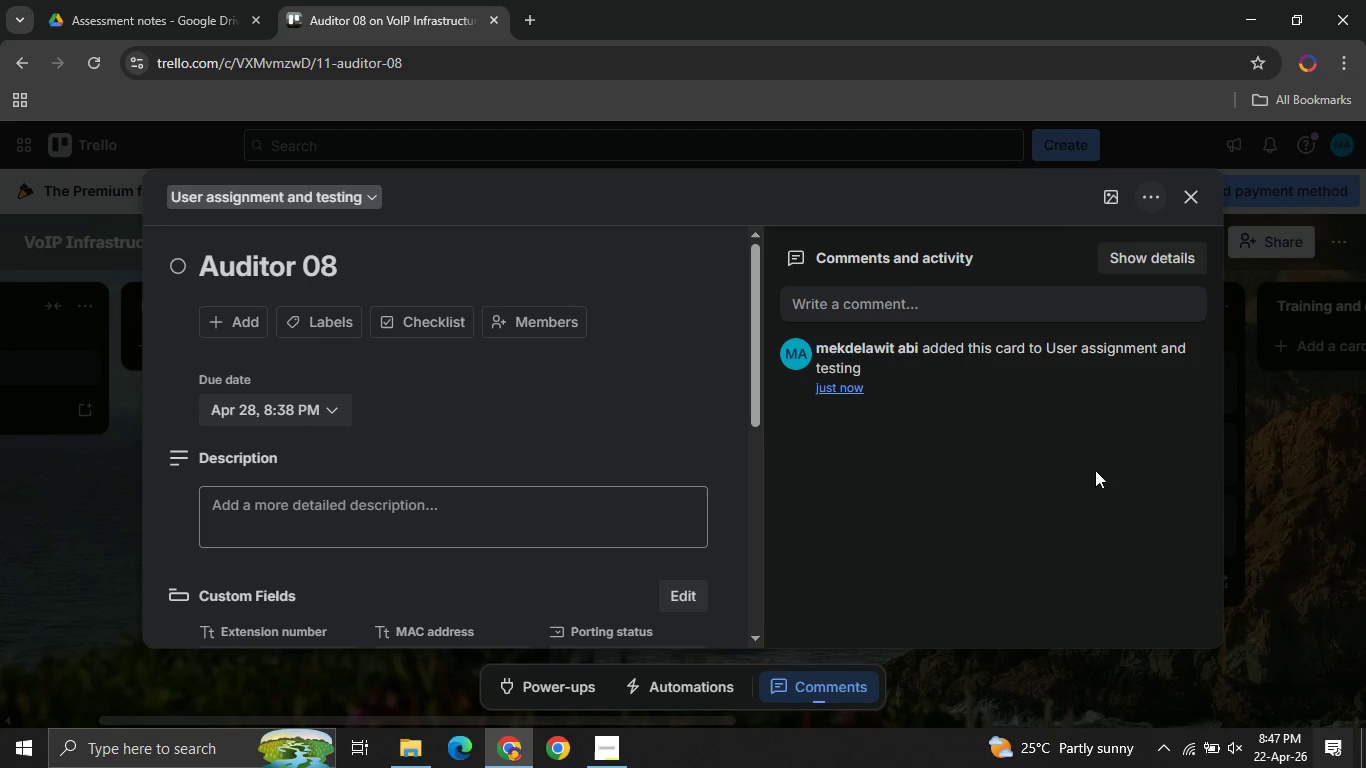 
wait(5.52)
 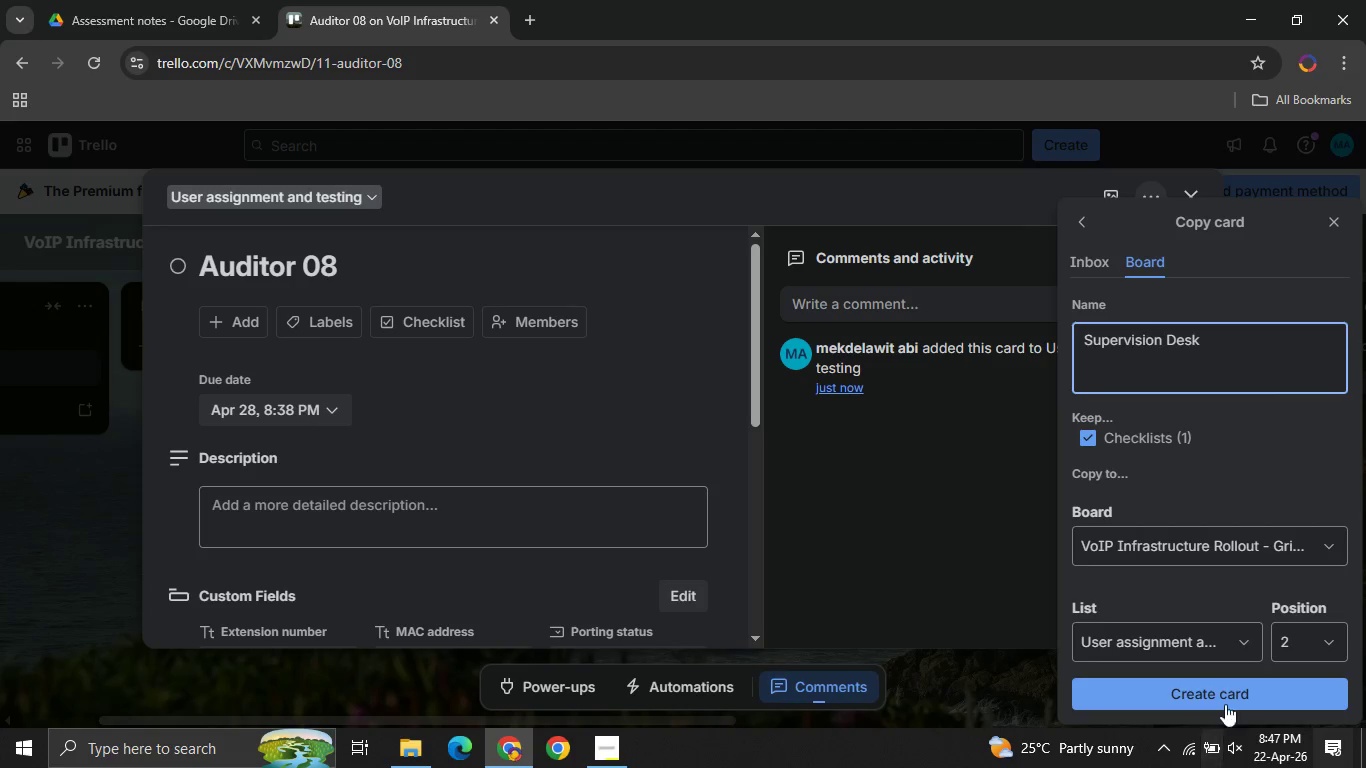 
left_click([1188, 203])
 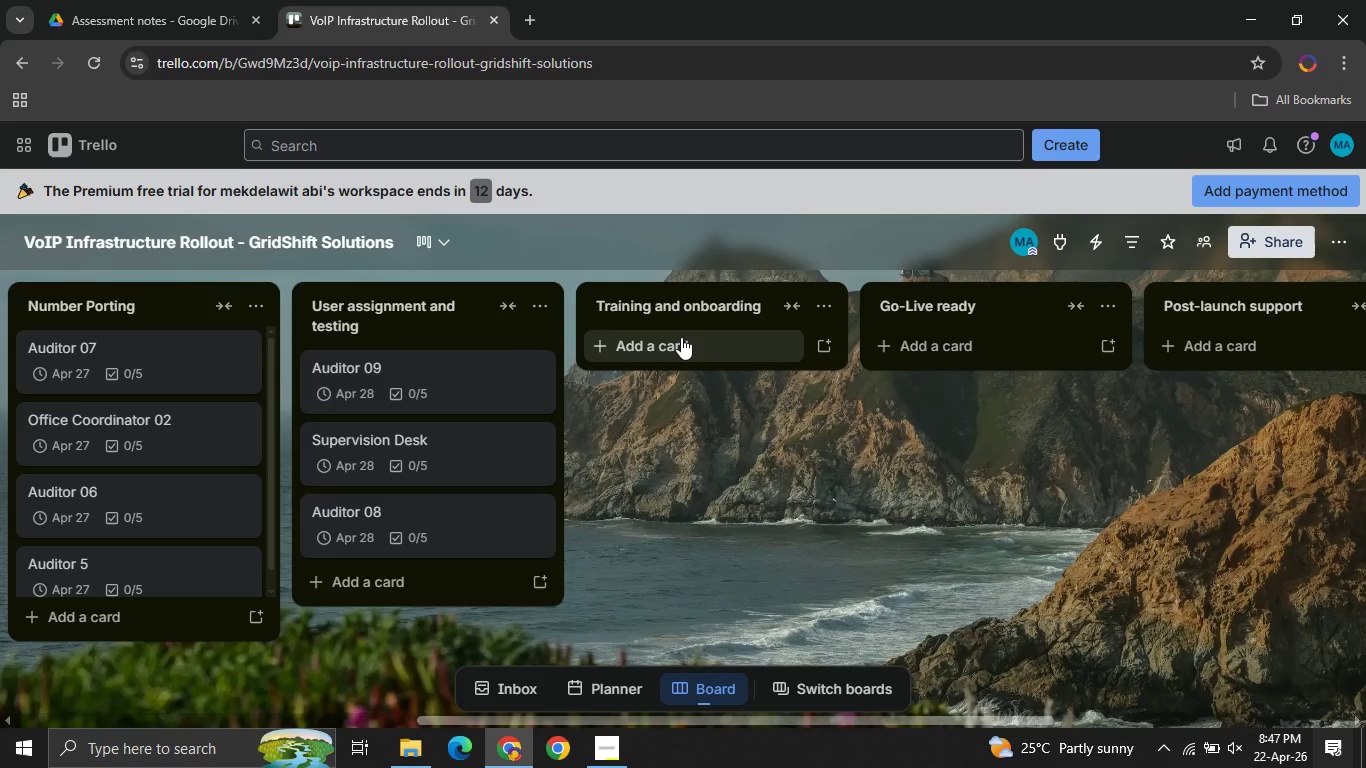 
wait(10.69)
 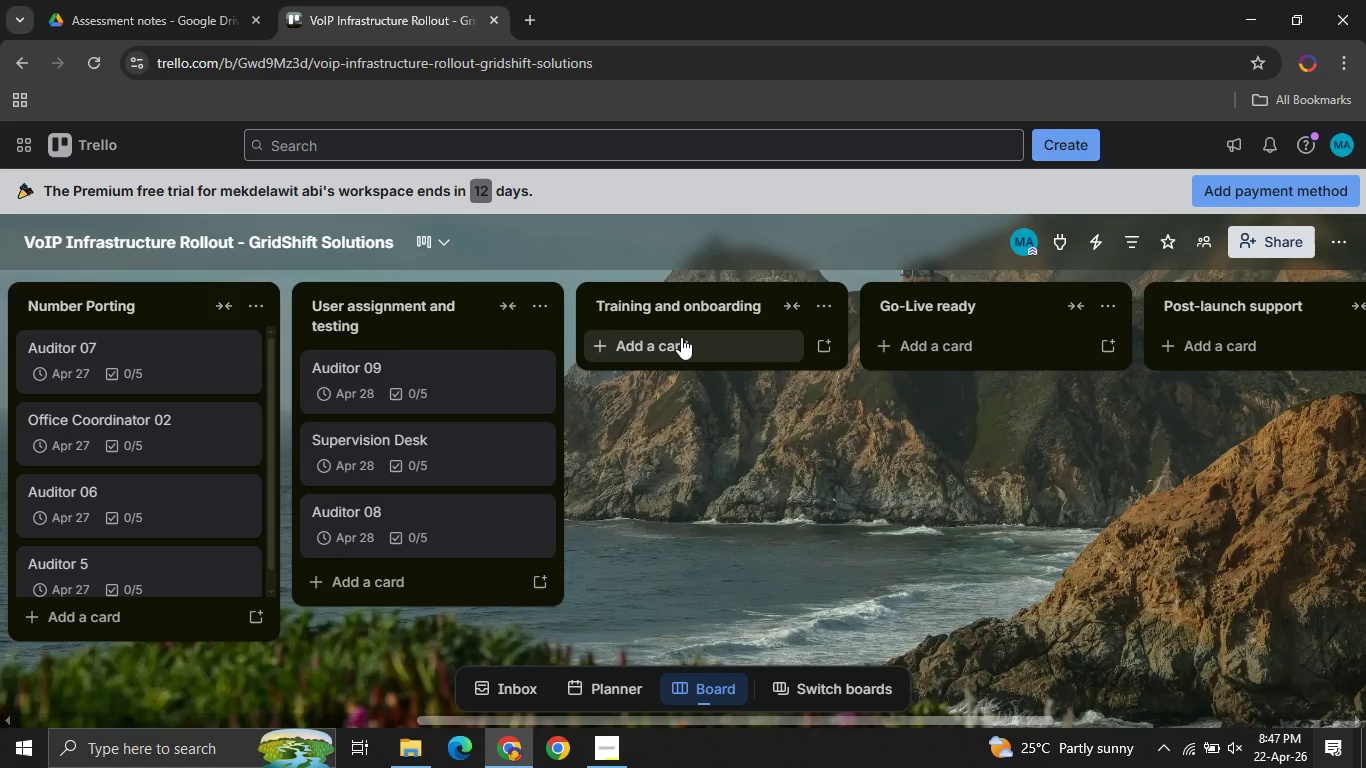 
left_click([663, 337])
 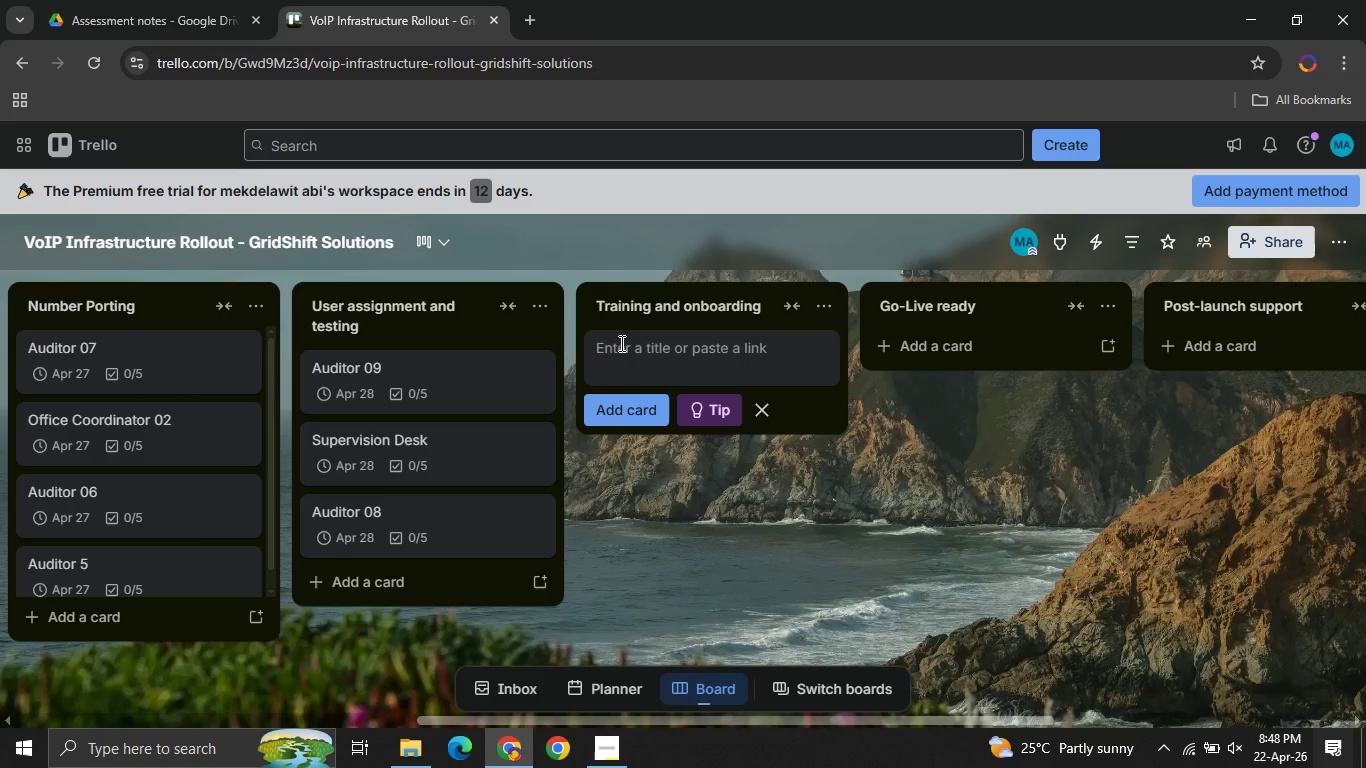 
type(Audior )
 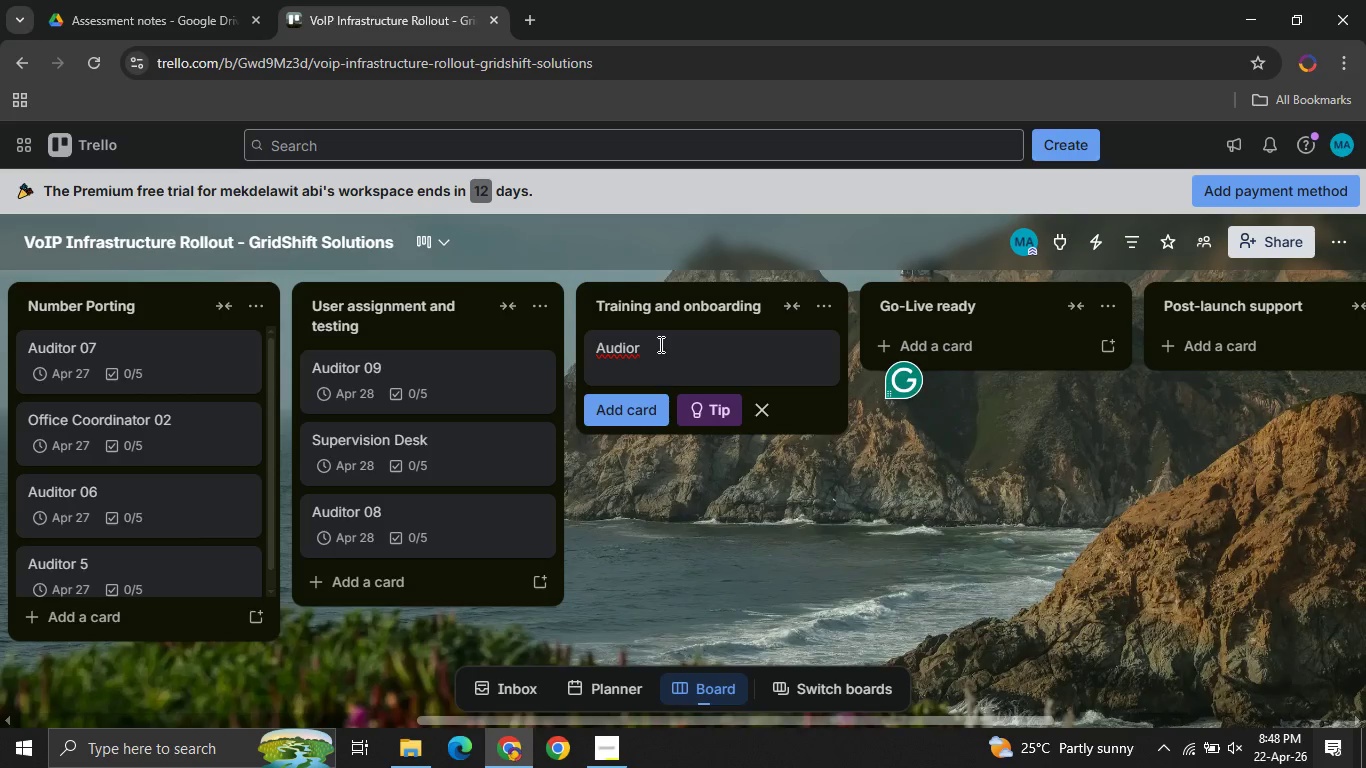 
key(Control+ControlLeft)
 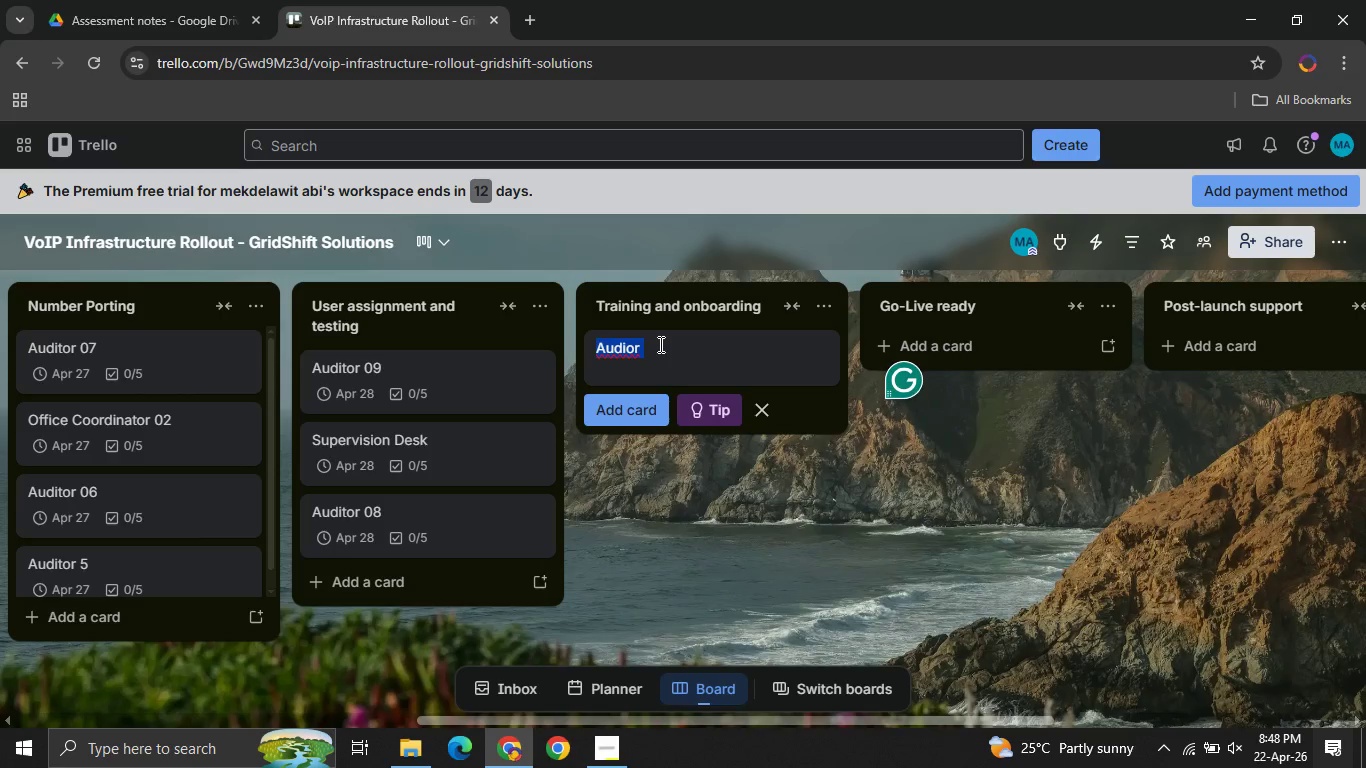 
key(Control+A)
 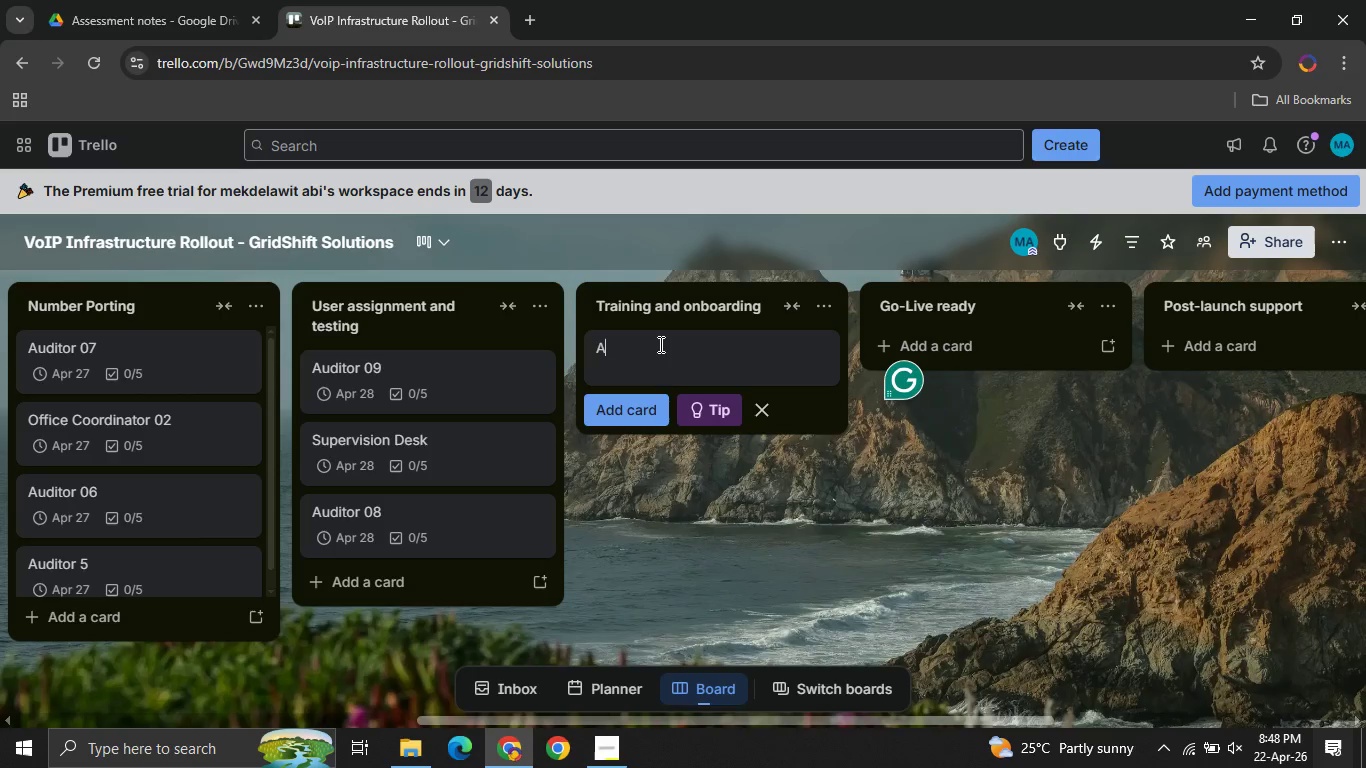 
type(Auditor 10)
 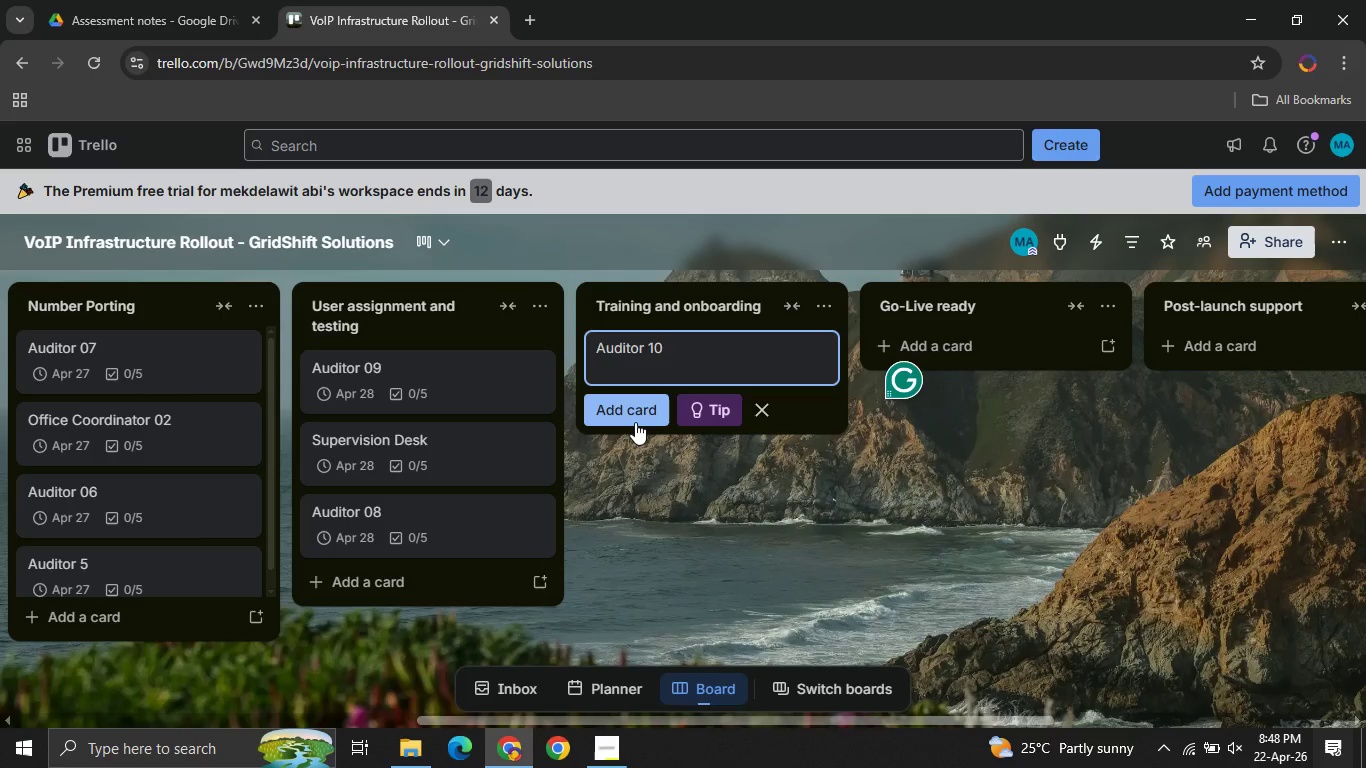 
left_click([635, 422])
 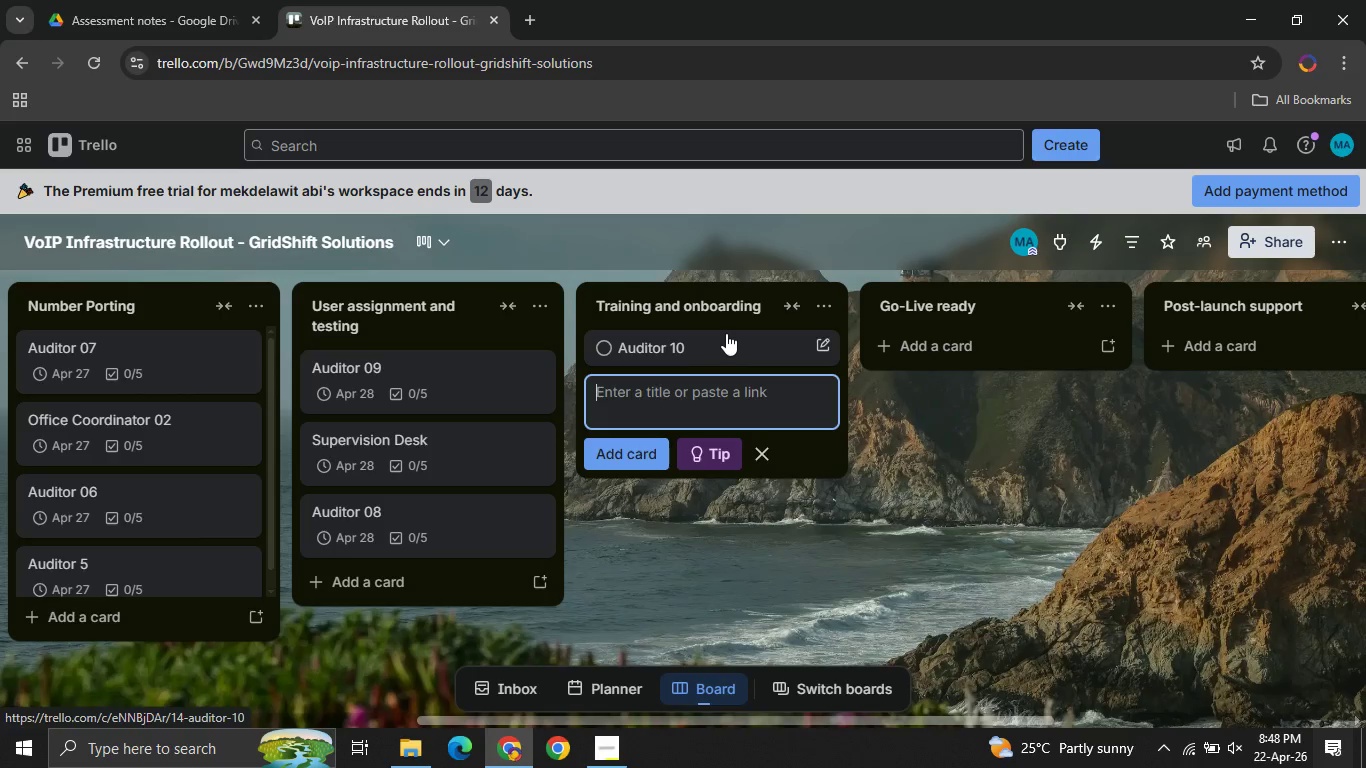 
left_click([726, 333])
 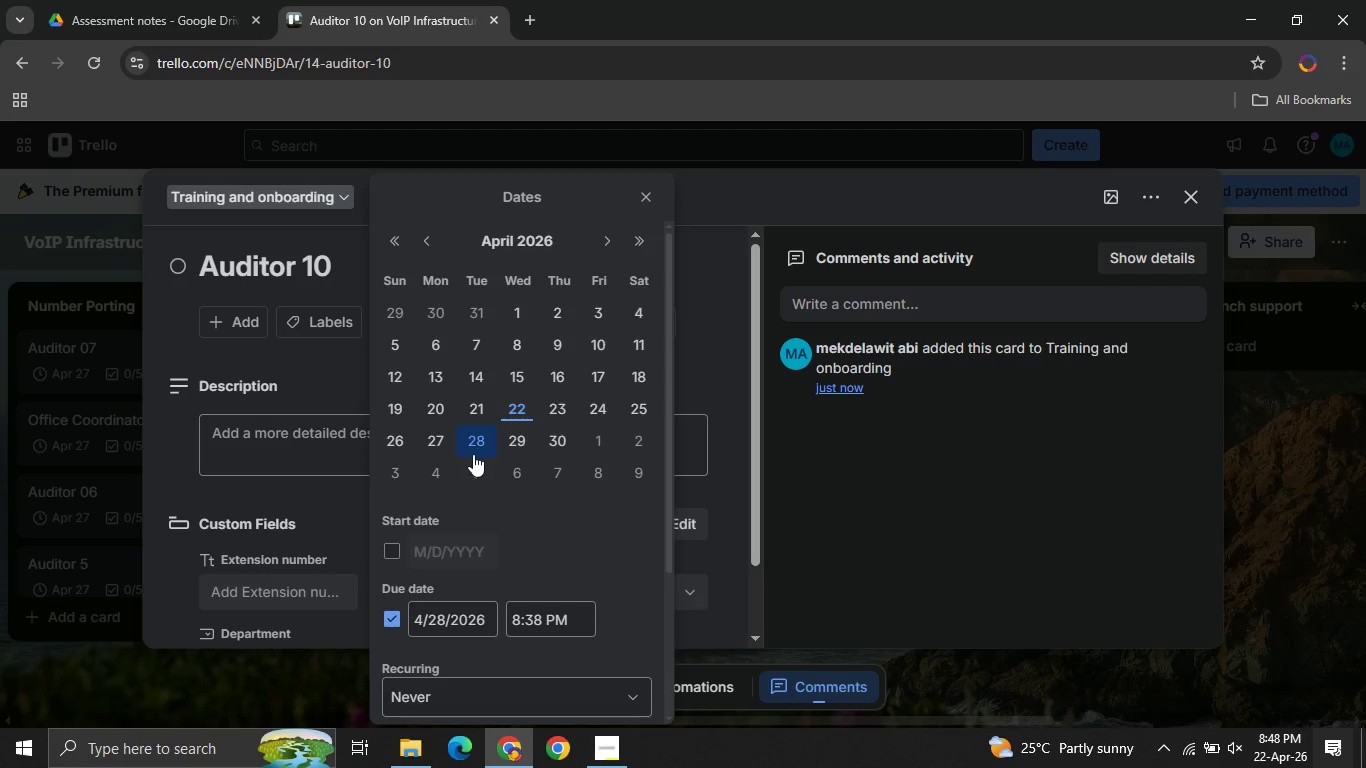 
wait(8.45)
 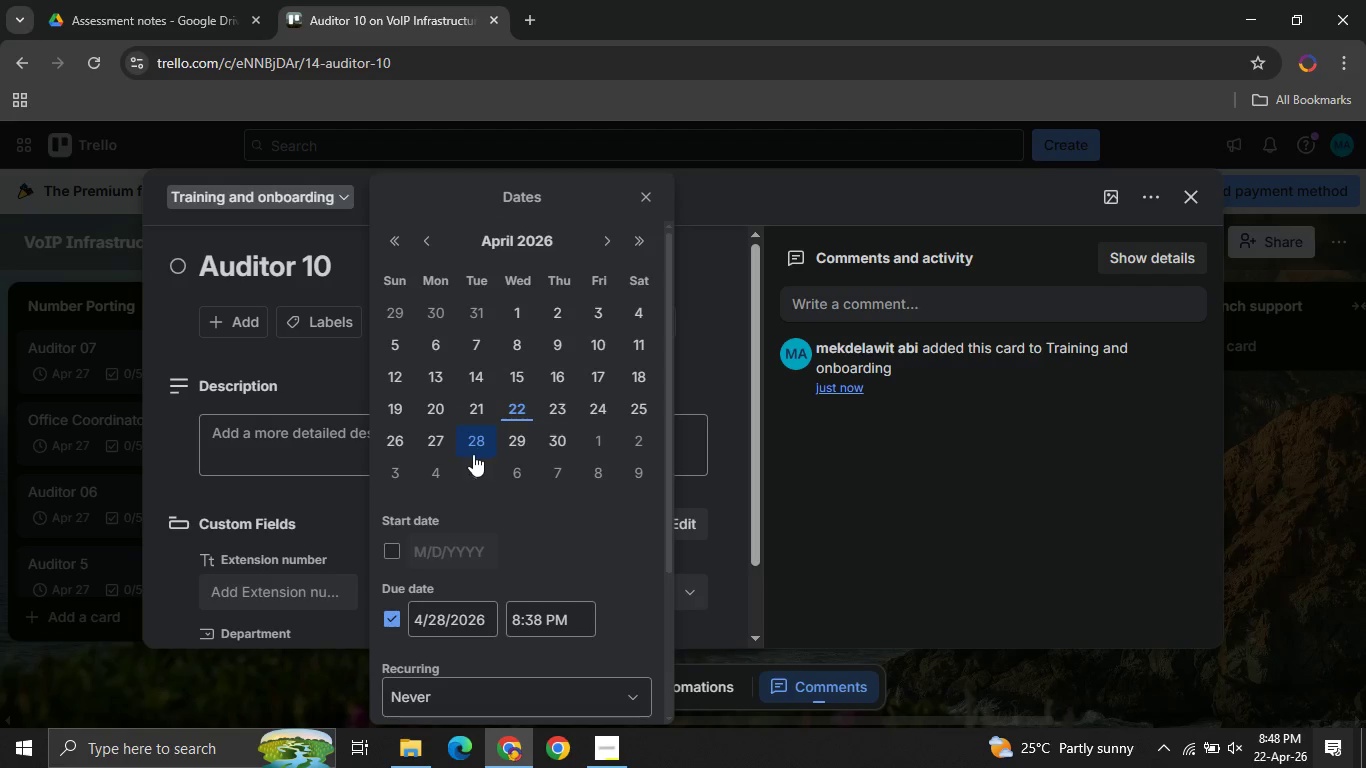 
scroll: coordinate [513, 609], scroll_direction: down, amount: 5.0
 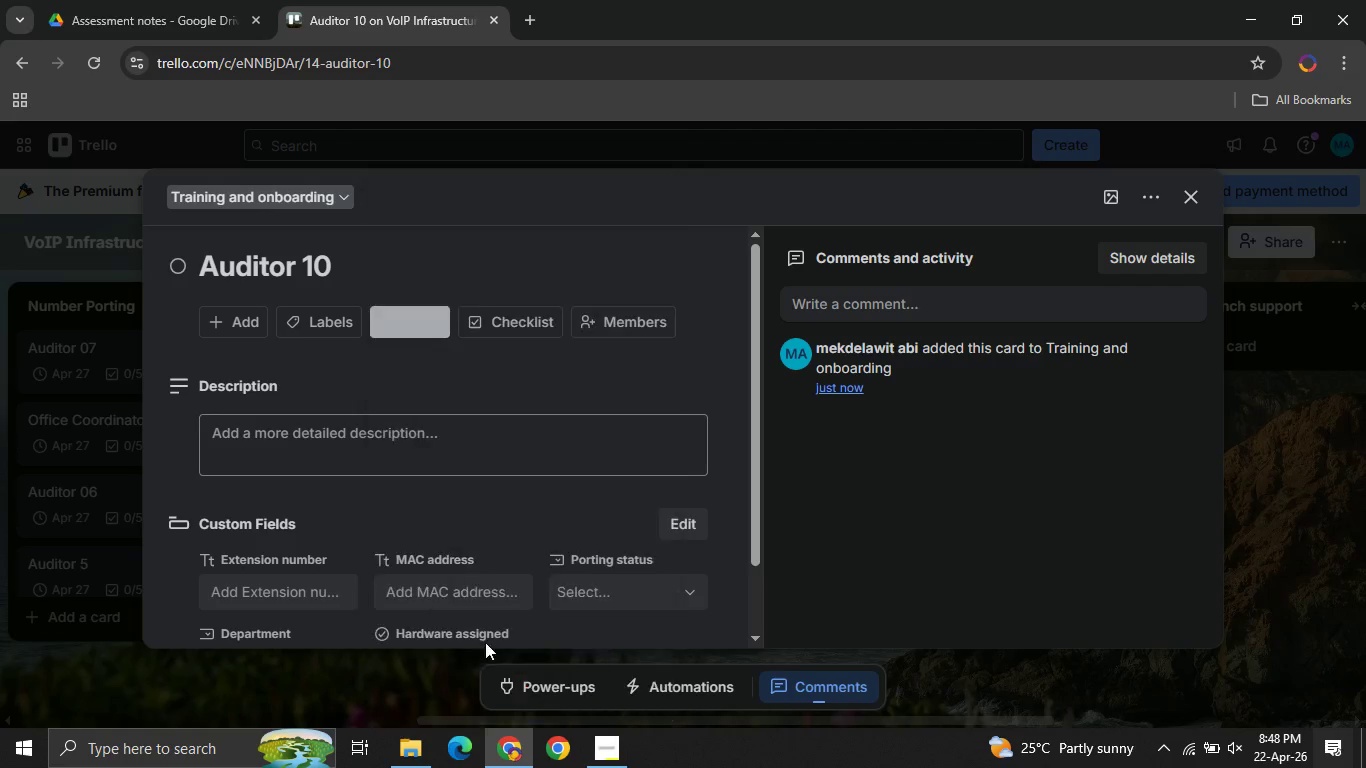 
left_click([512, 656])
 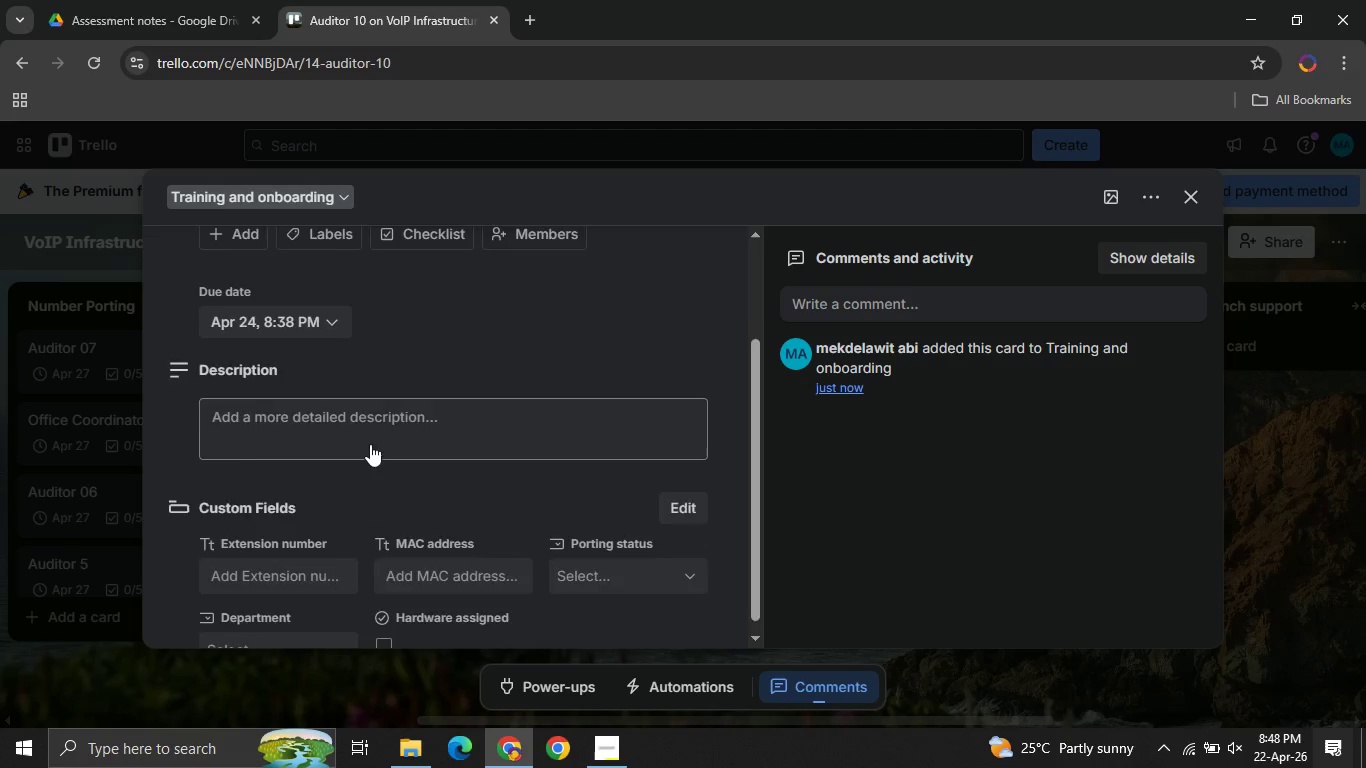 
scroll: coordinate [419, 513], scroll_direction: down, amount: 5.0
 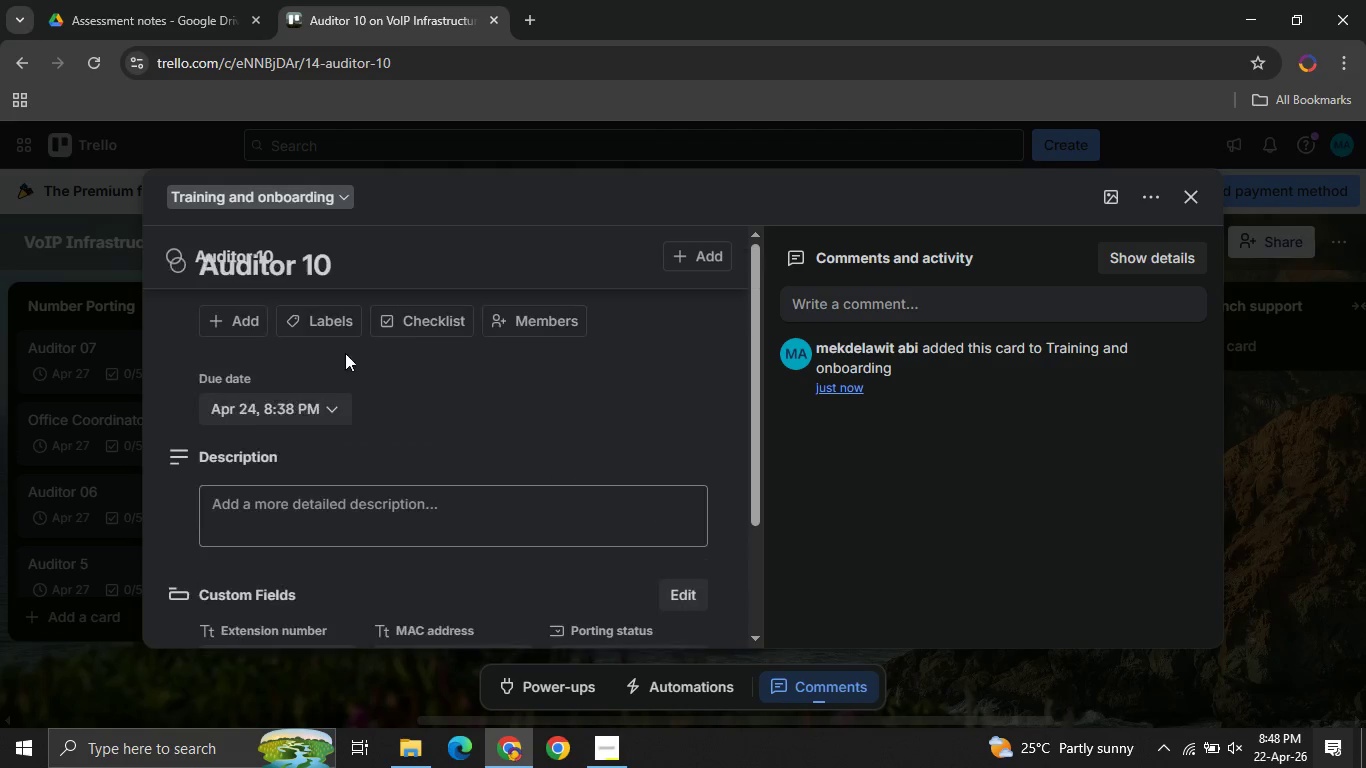 
scroll: coordinate [327, 362], scroll_direction: up, amount: 4.0
 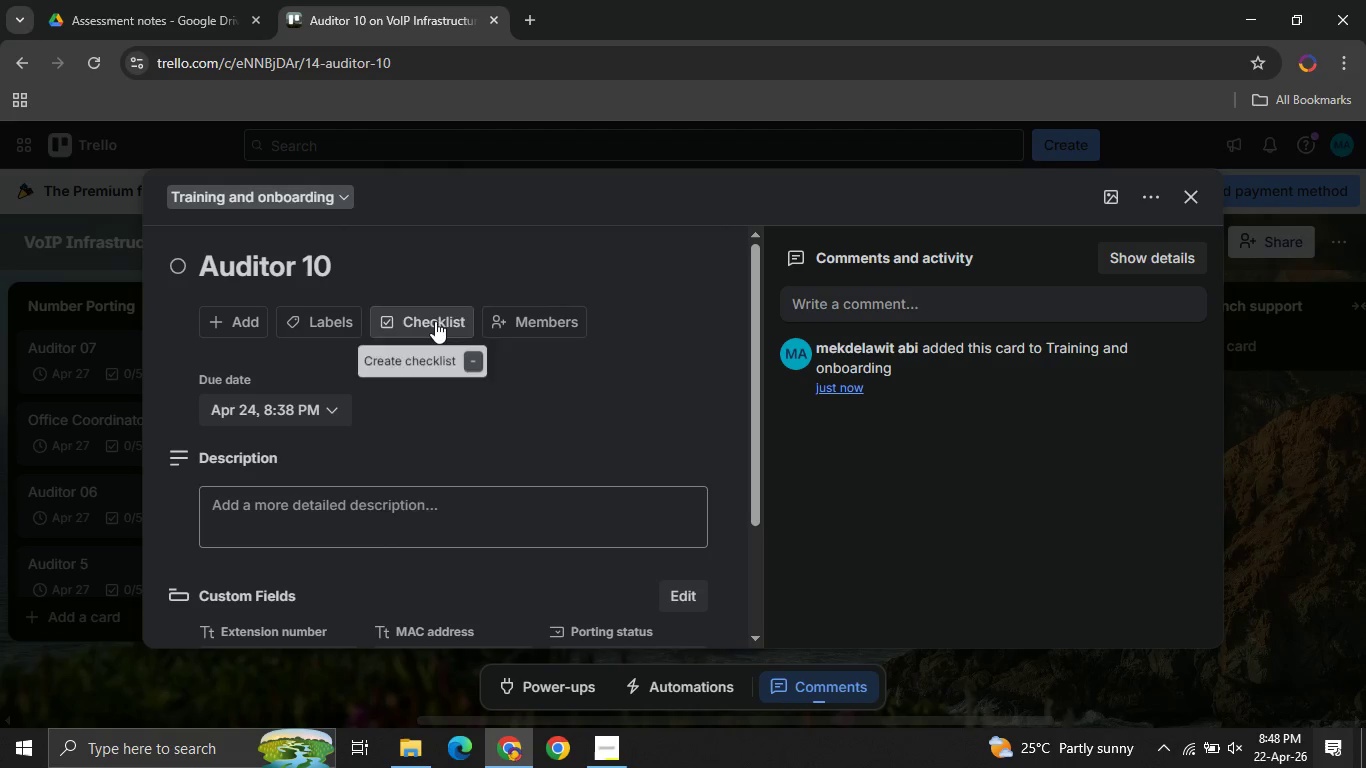 
left_click([435, 321])
 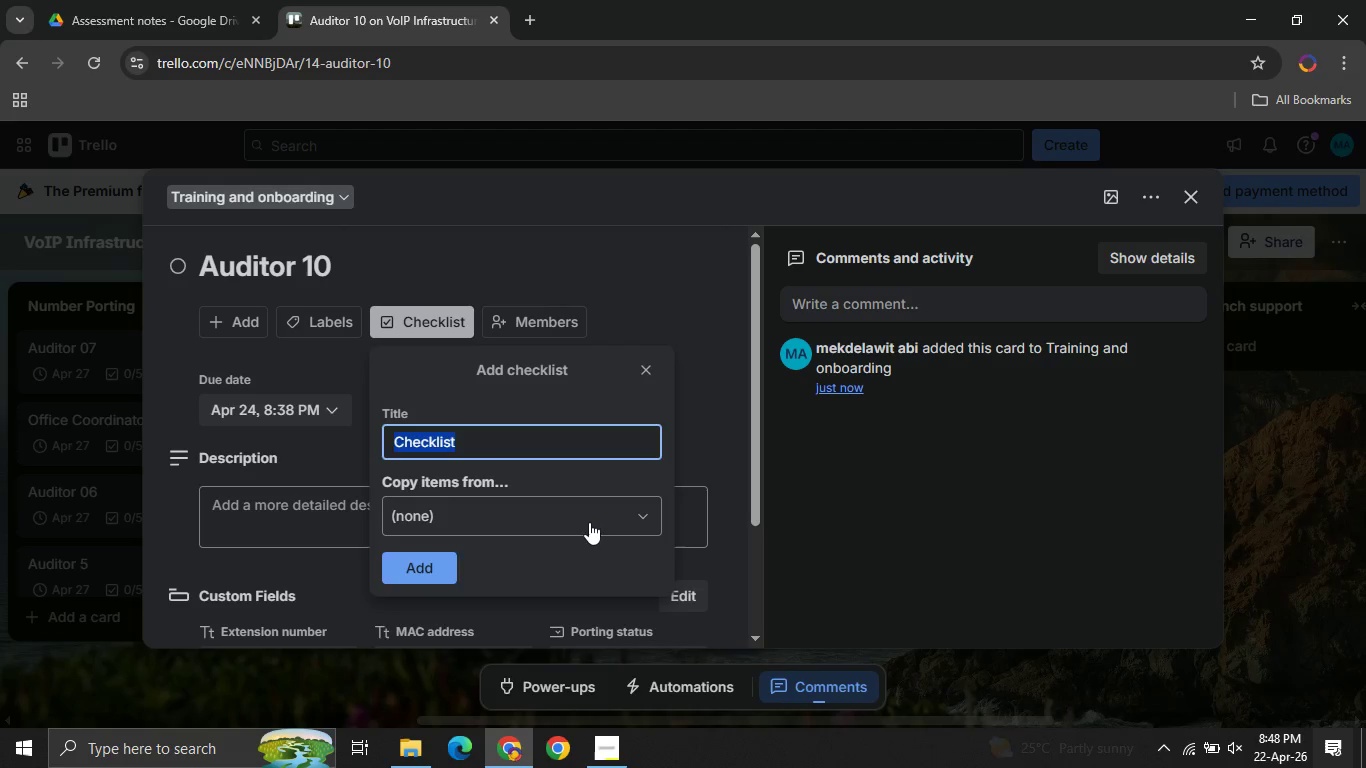 
left_click([589, 522])
 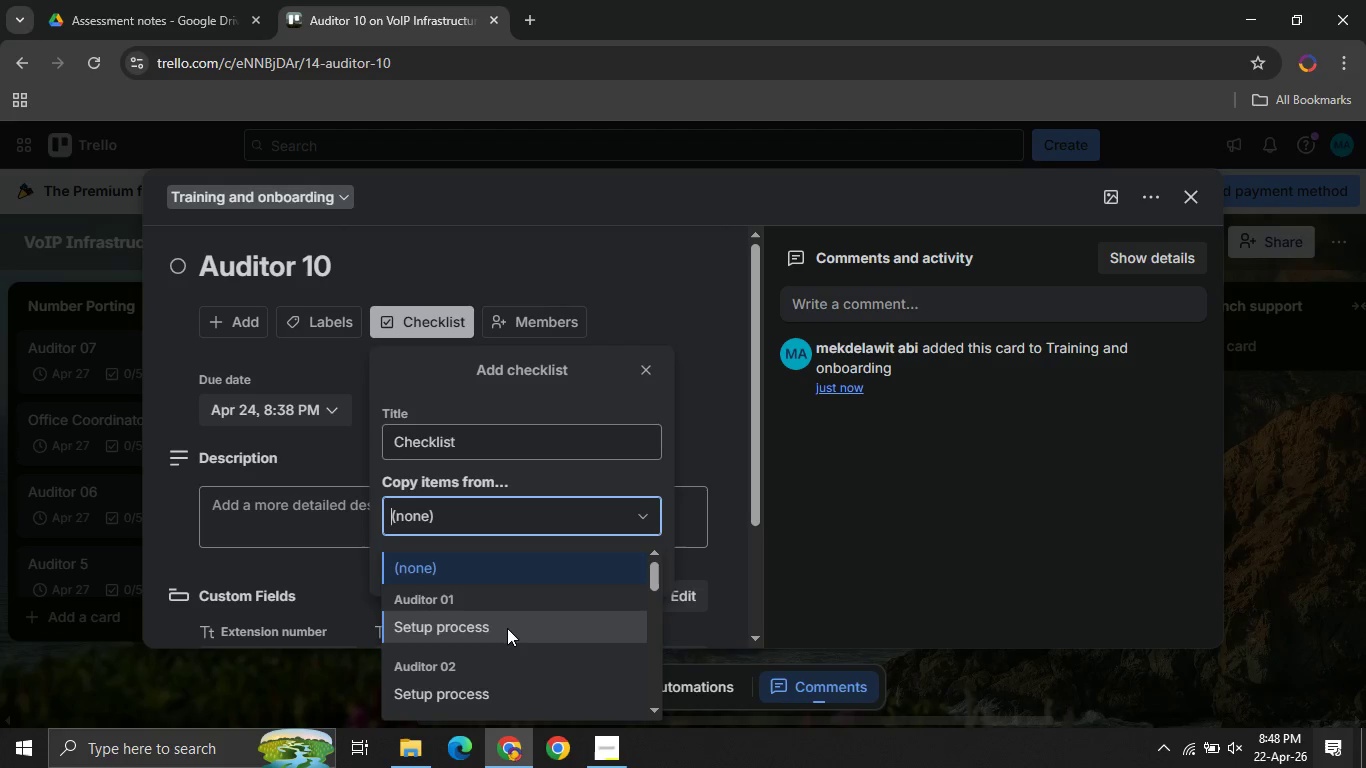 
left_click([507, 628])
 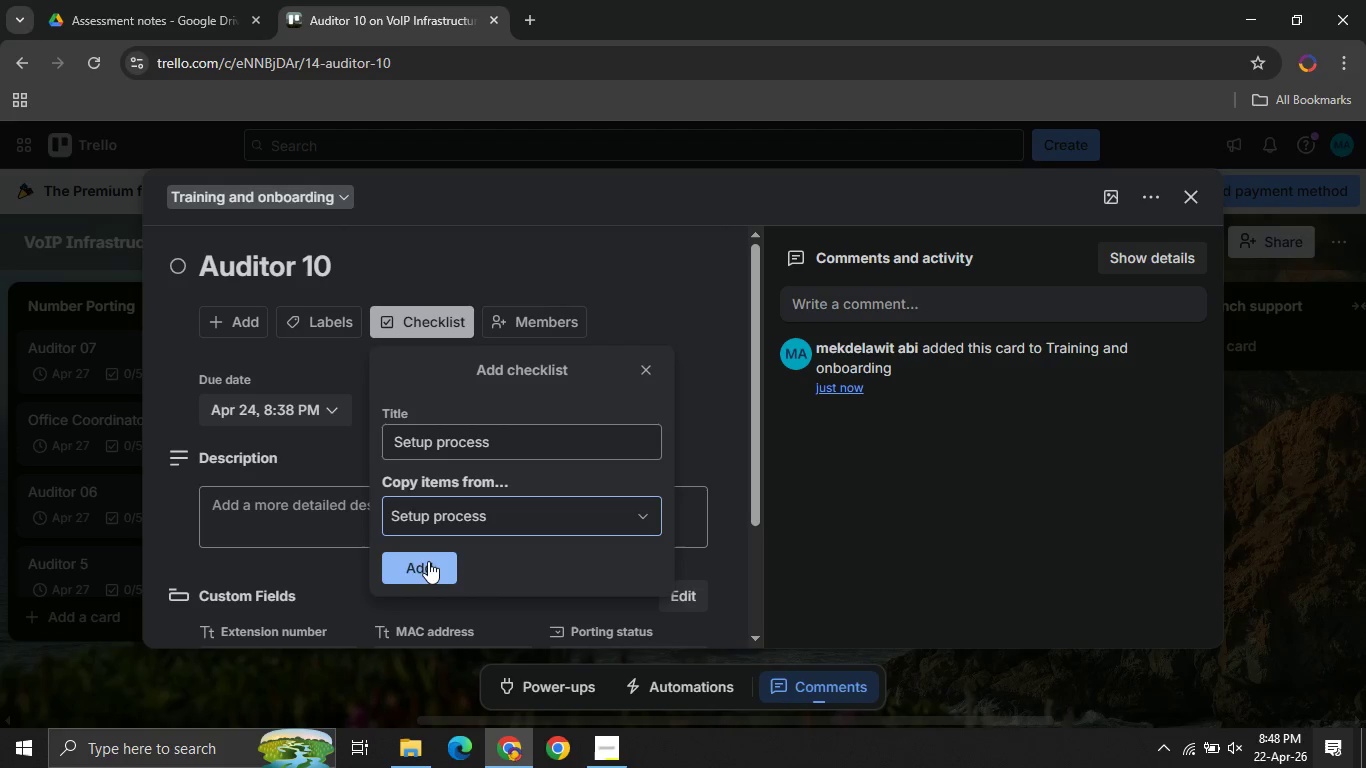 
left_click([428, 561])
 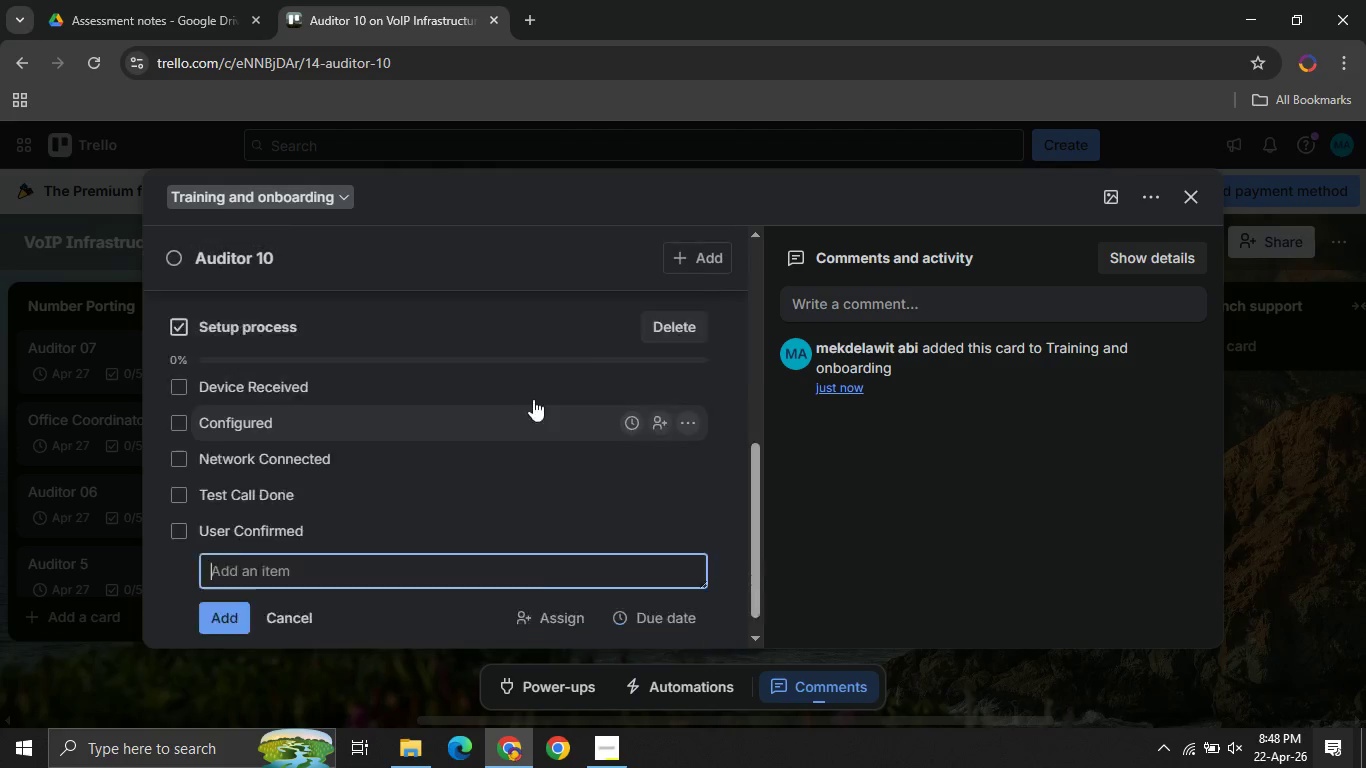 
scroll: coordinate [457, 410], scroll_direction: down, amount: 3.0
 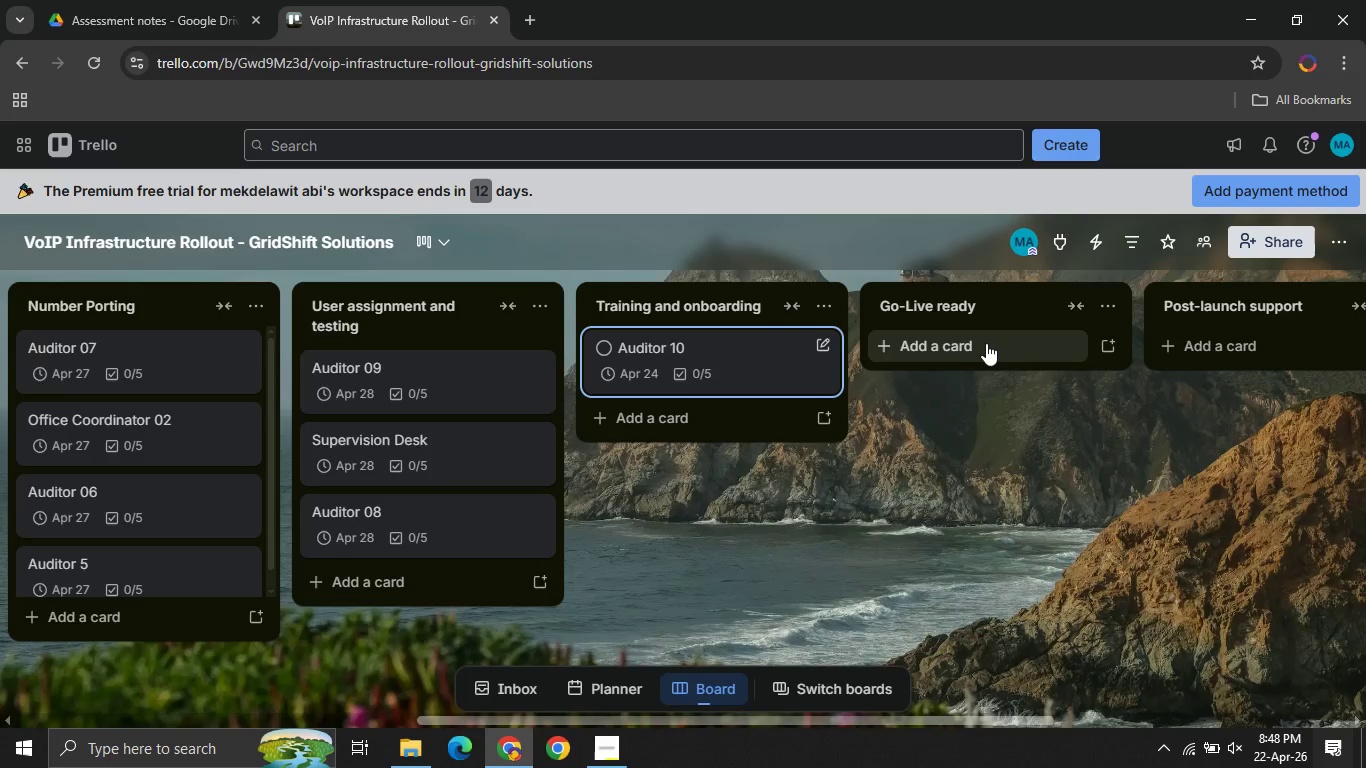 
wait(8.28)
 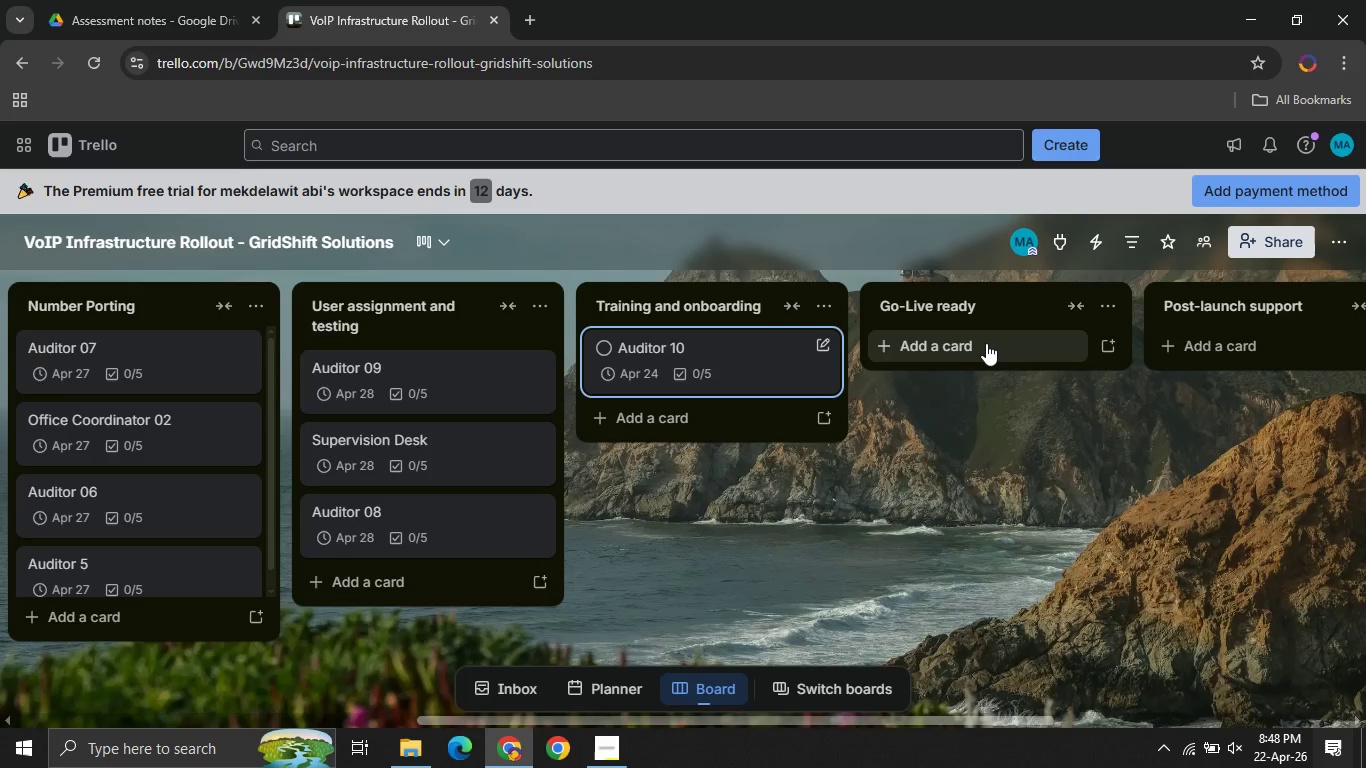 
left_click([910, 354])
 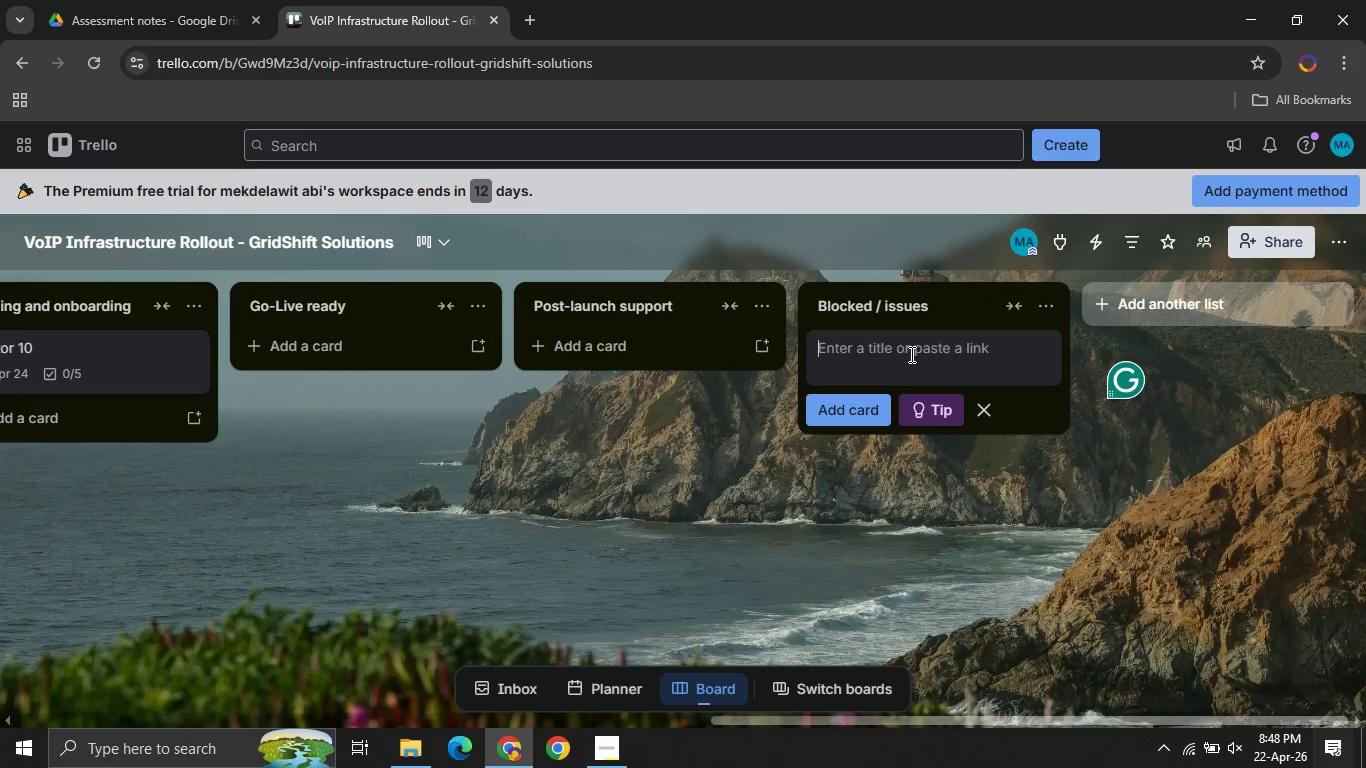 
type(Hotline - Emergency Line )
 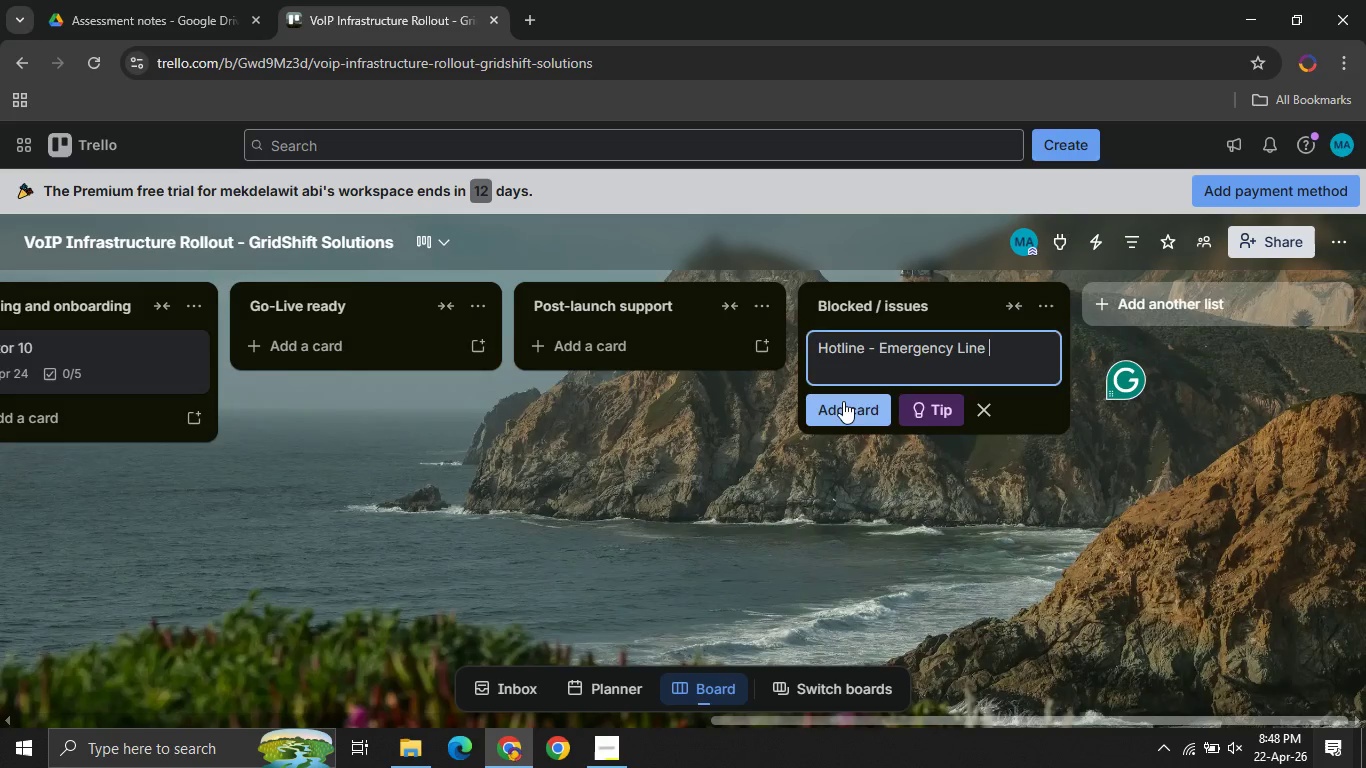 
left_click([843, 401])
 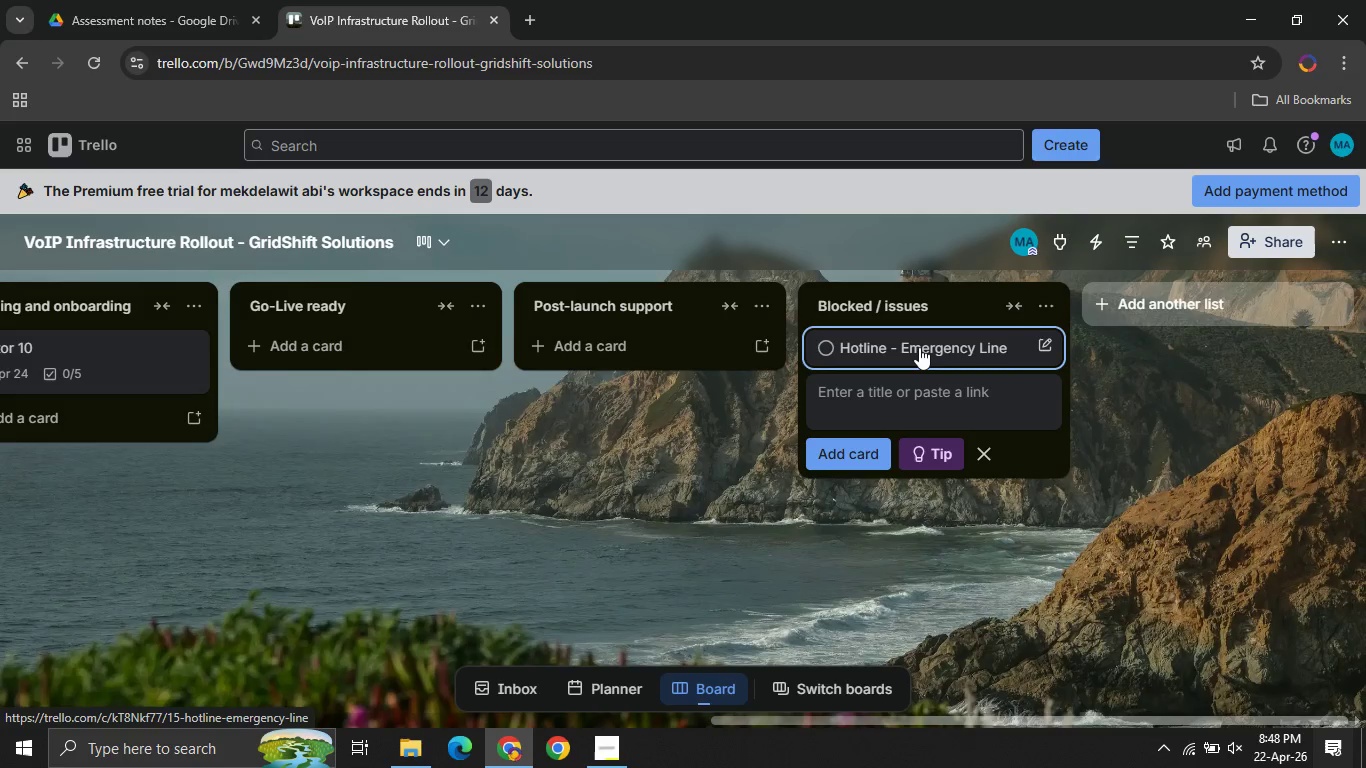 
left_click([919, 347])
 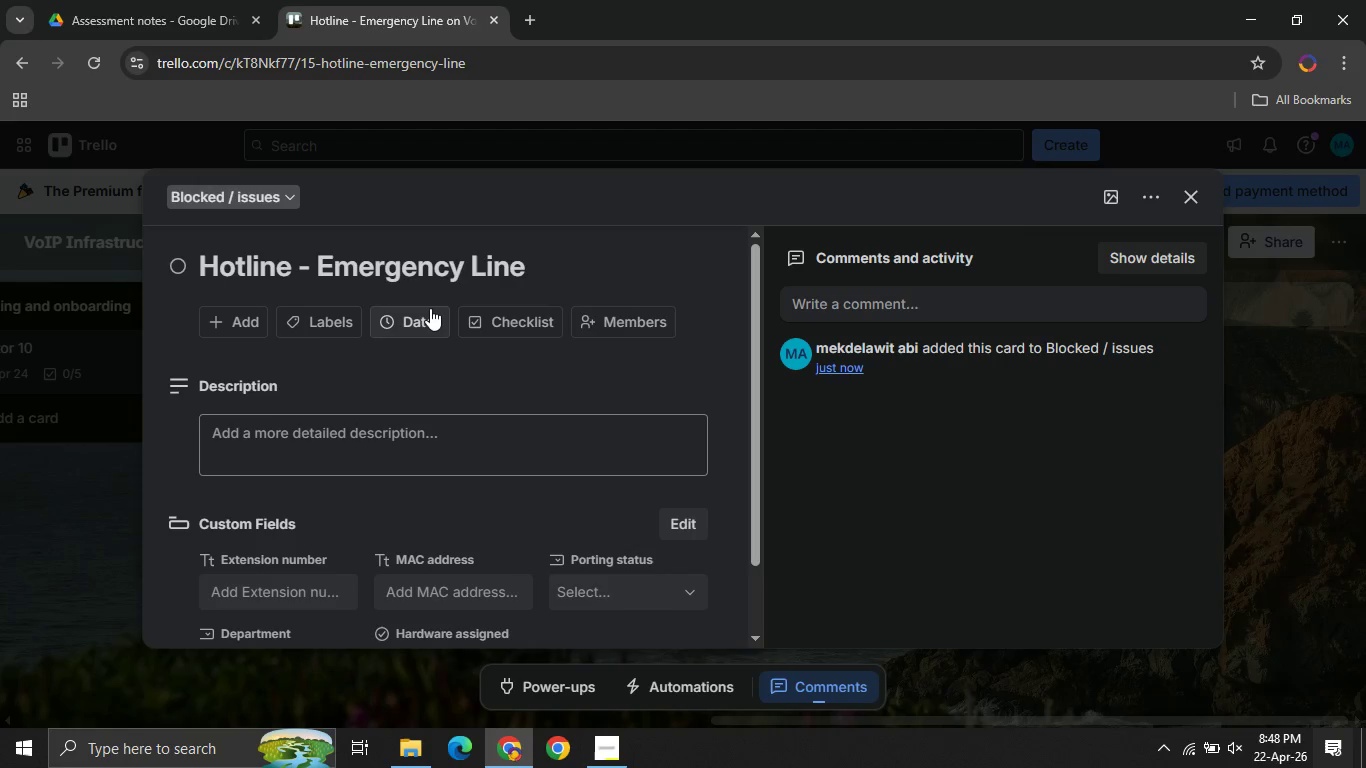 
left_click([430, 308])
 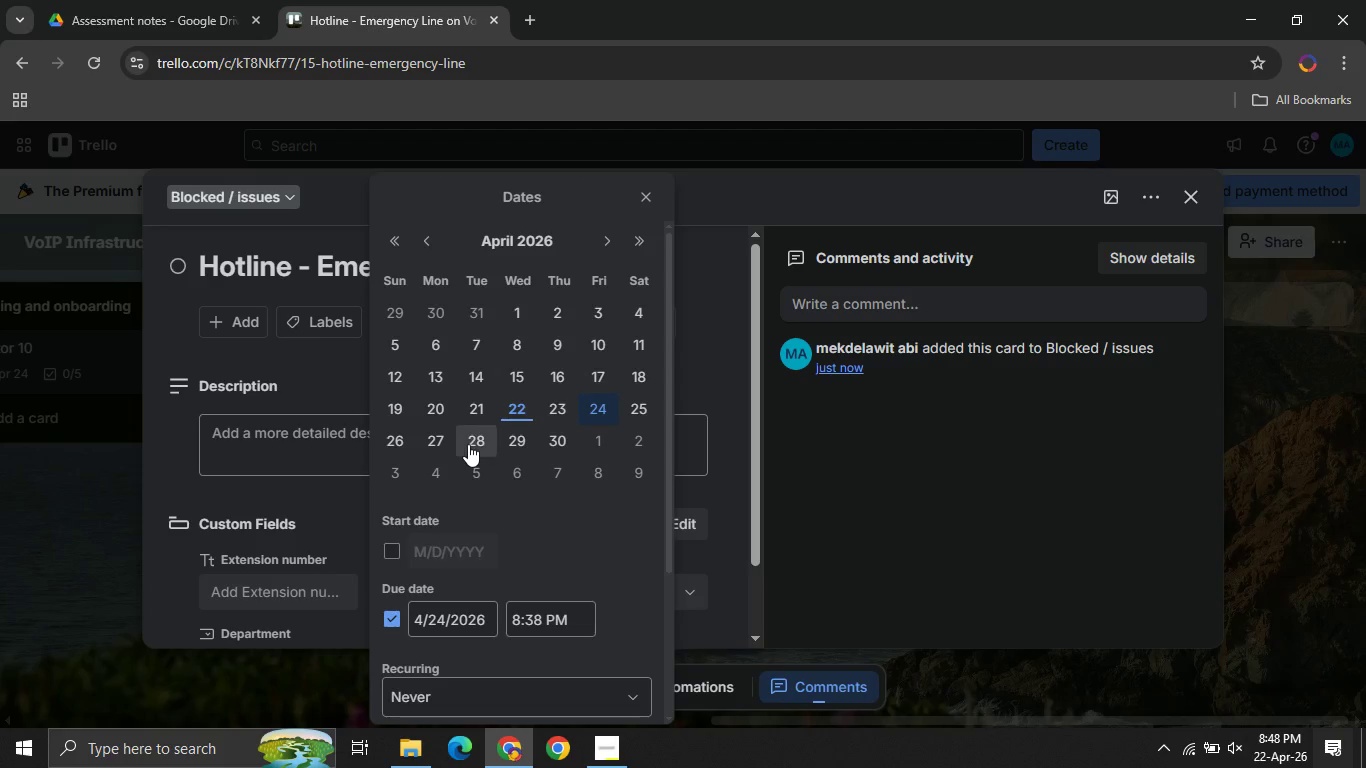 
left_click([468, 444])
 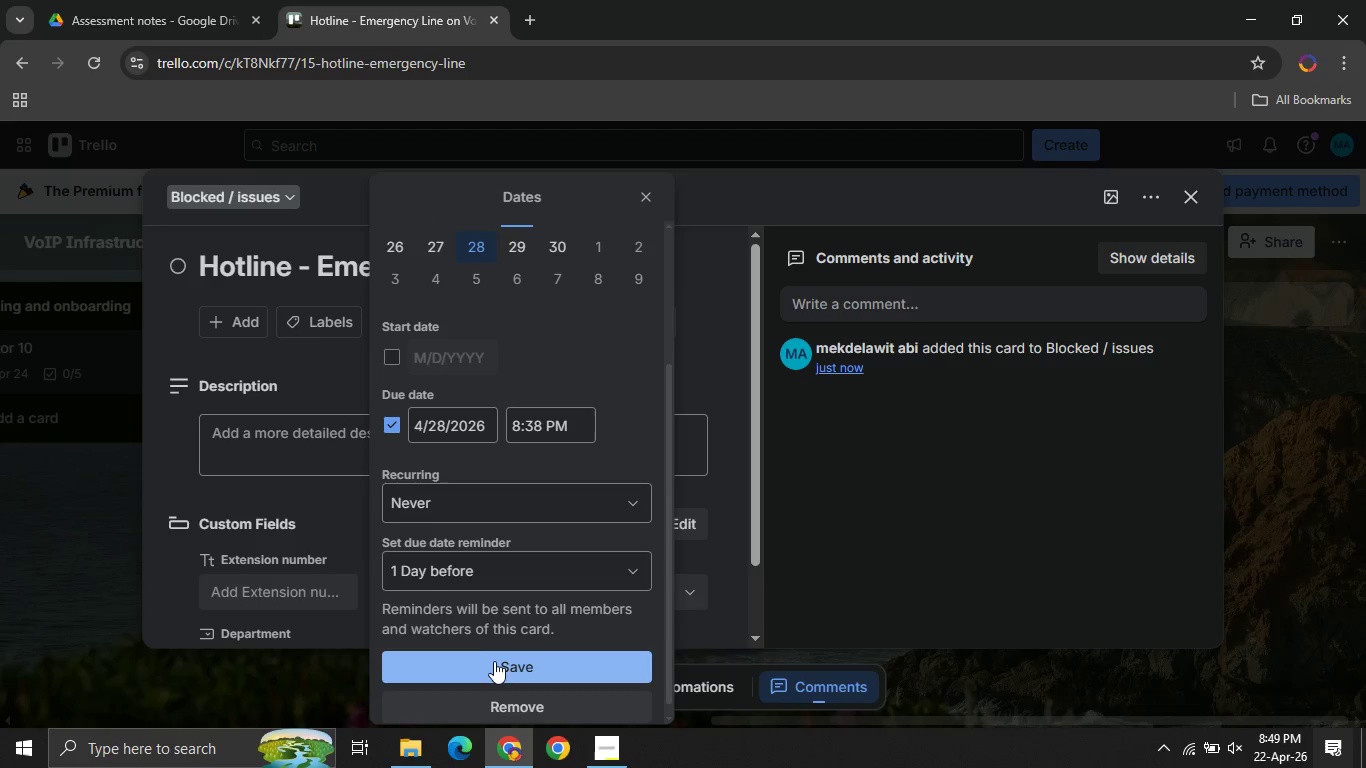 
left_click([494, 666])
 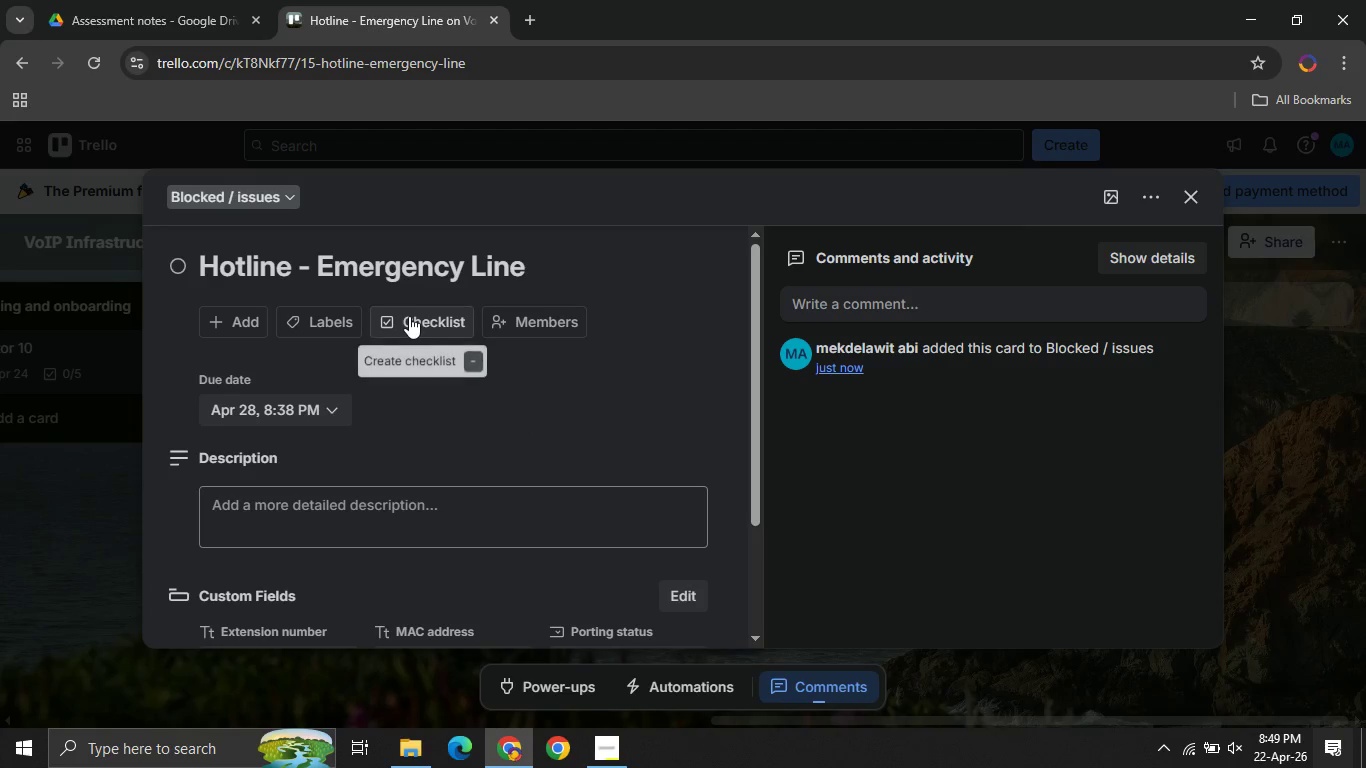 
left_click([409, 316])
 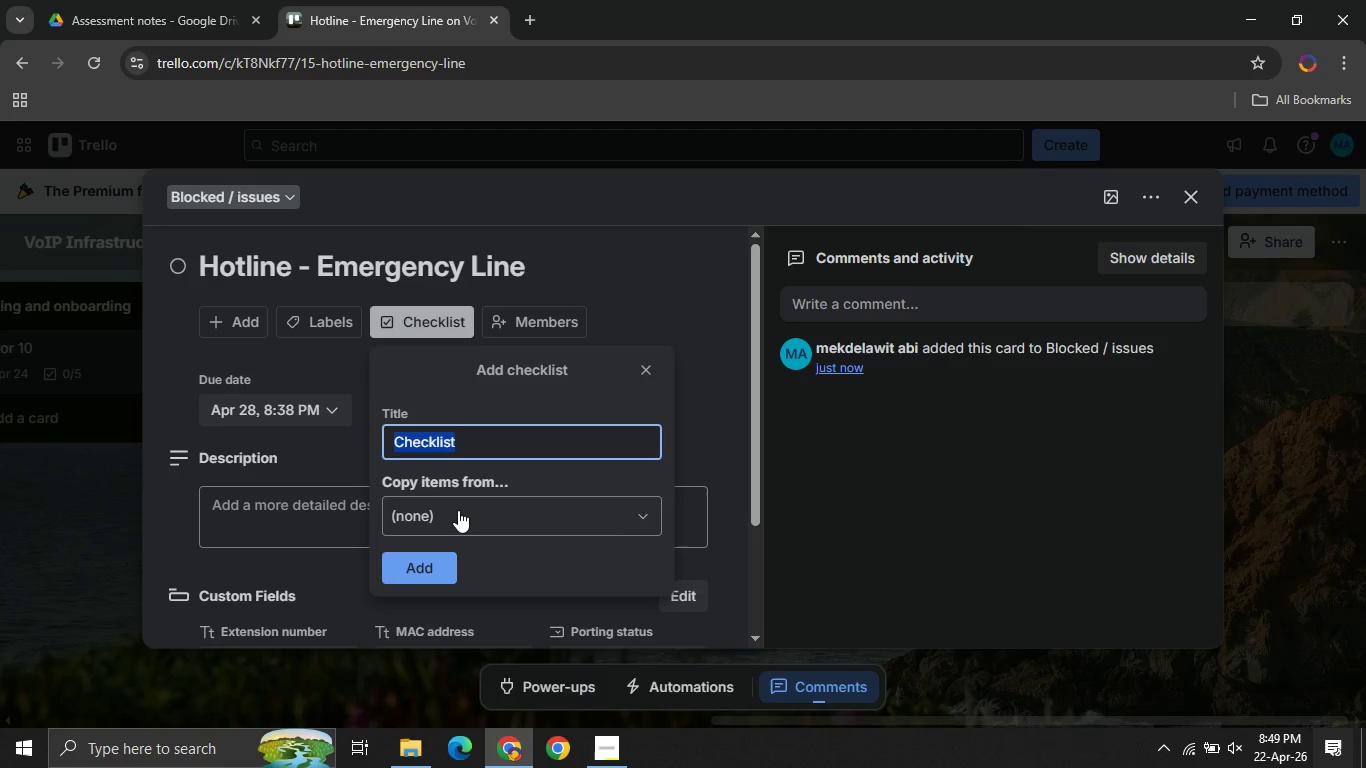 
left_click([458, 510])
 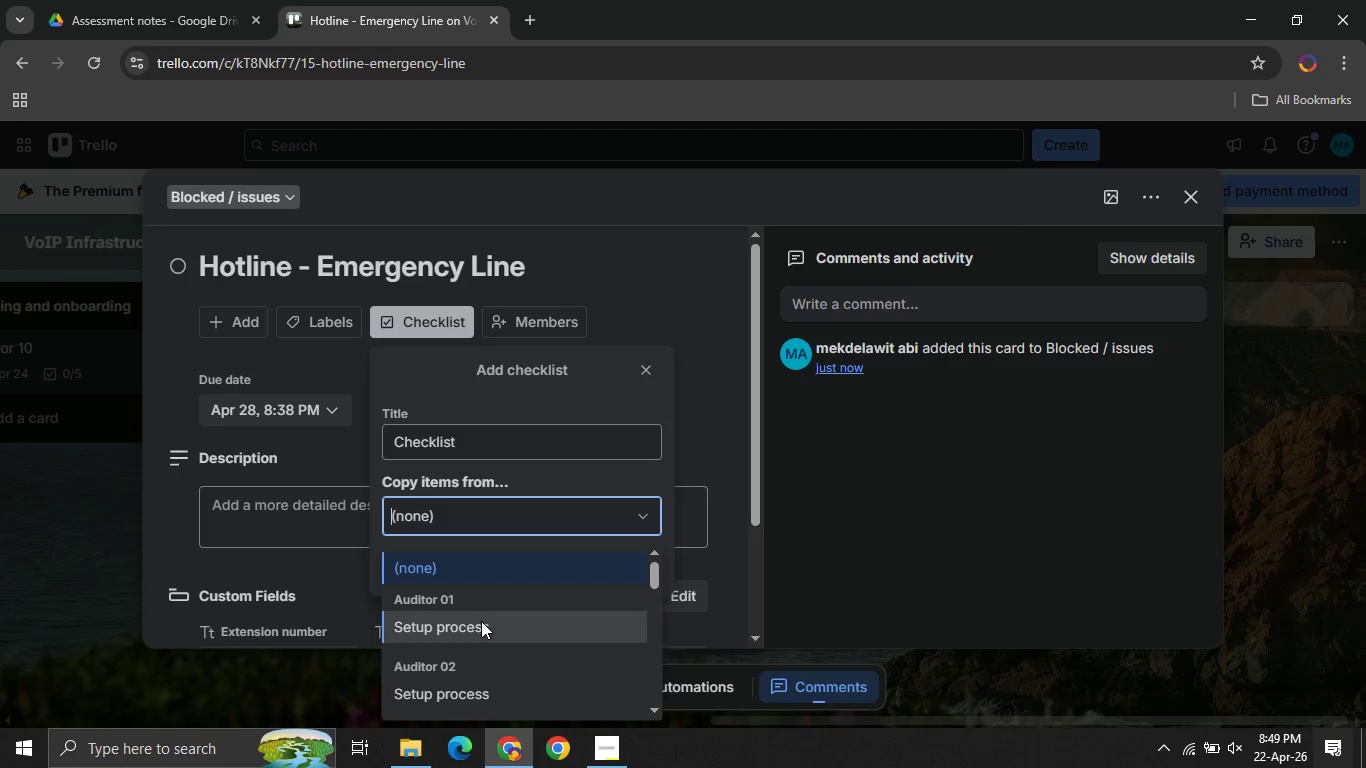 
left_click([481, 621])
 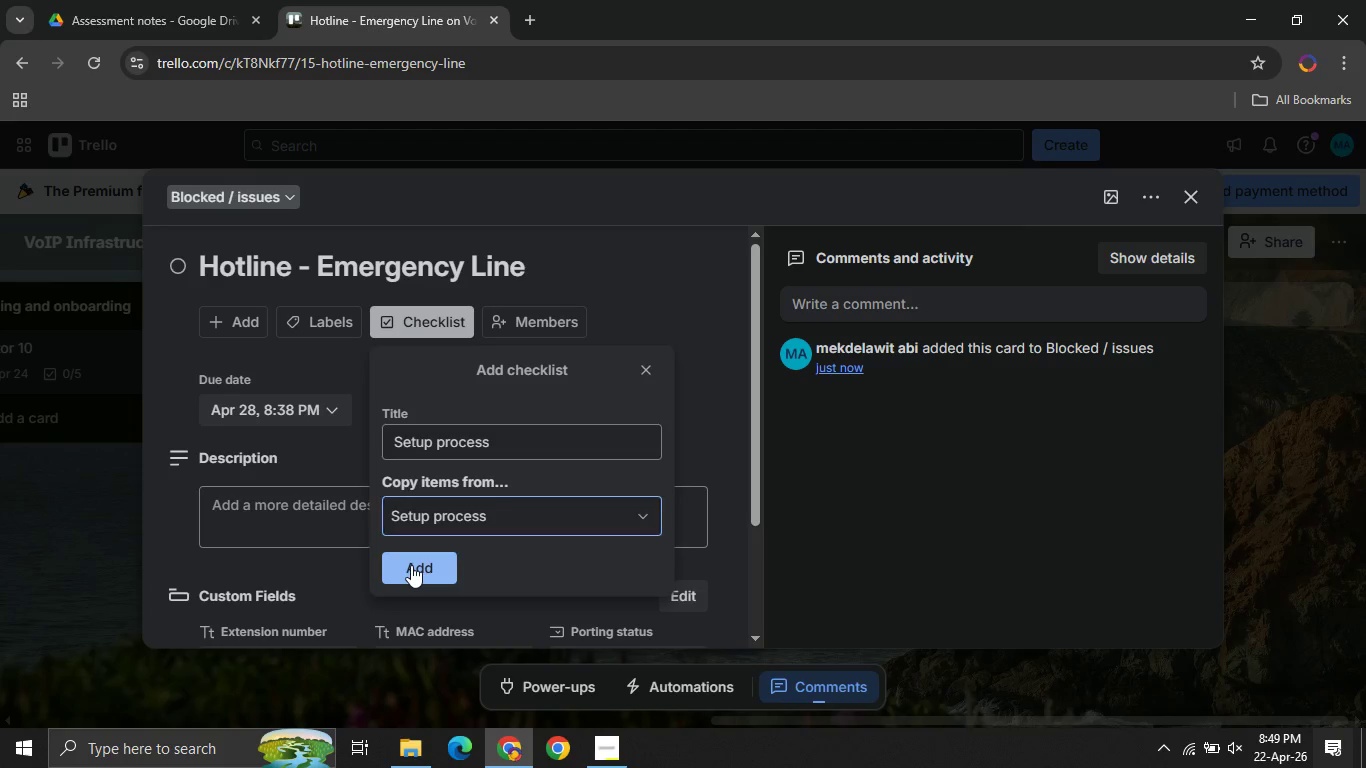 
left_click([411, 565])
 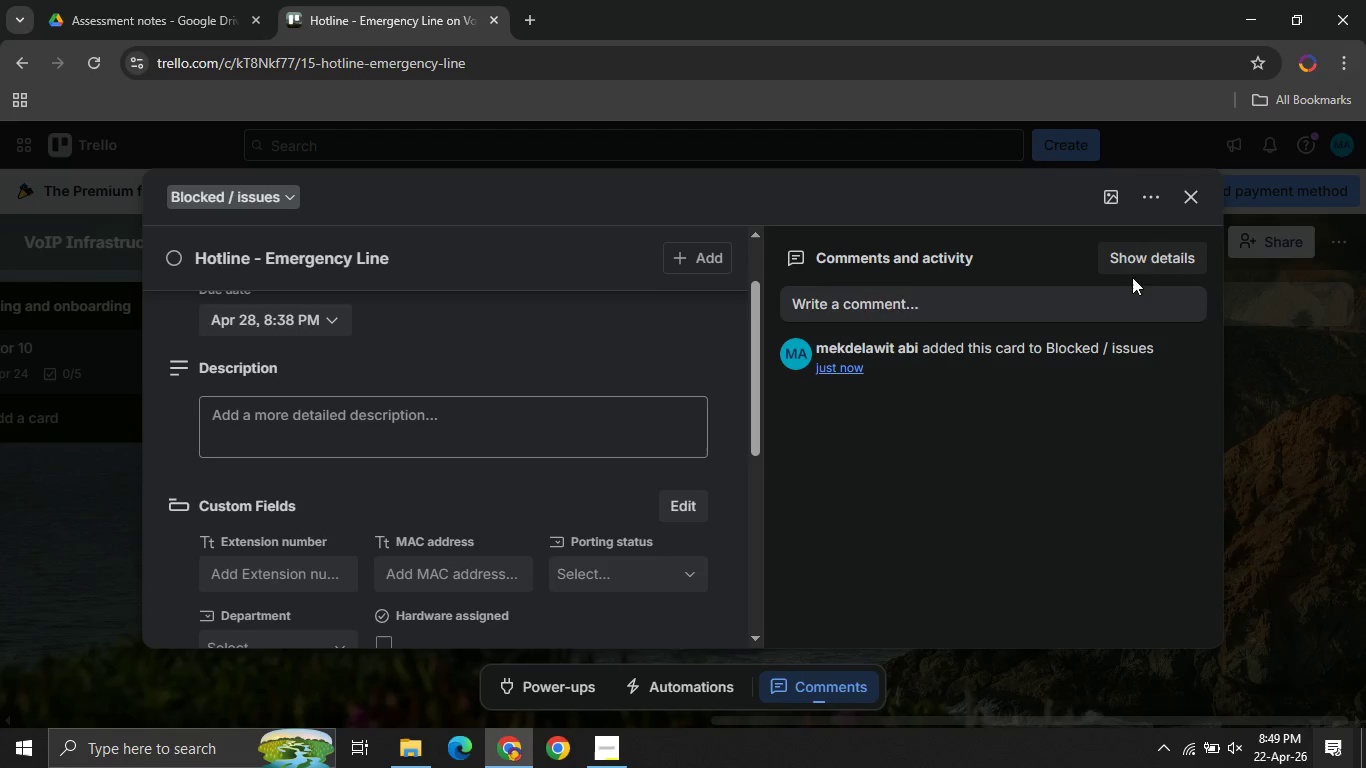 
left_click([1143, 199])
 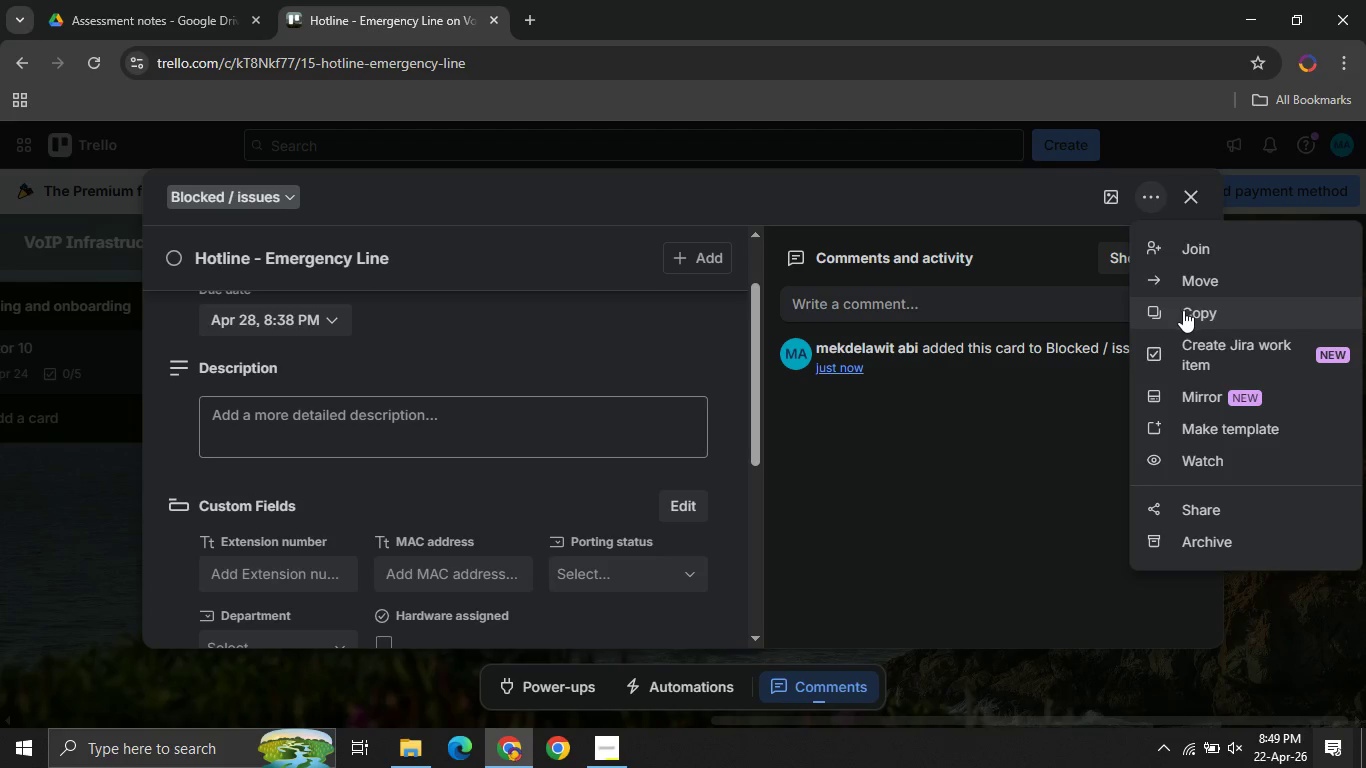 
left_click([1183, 310])
 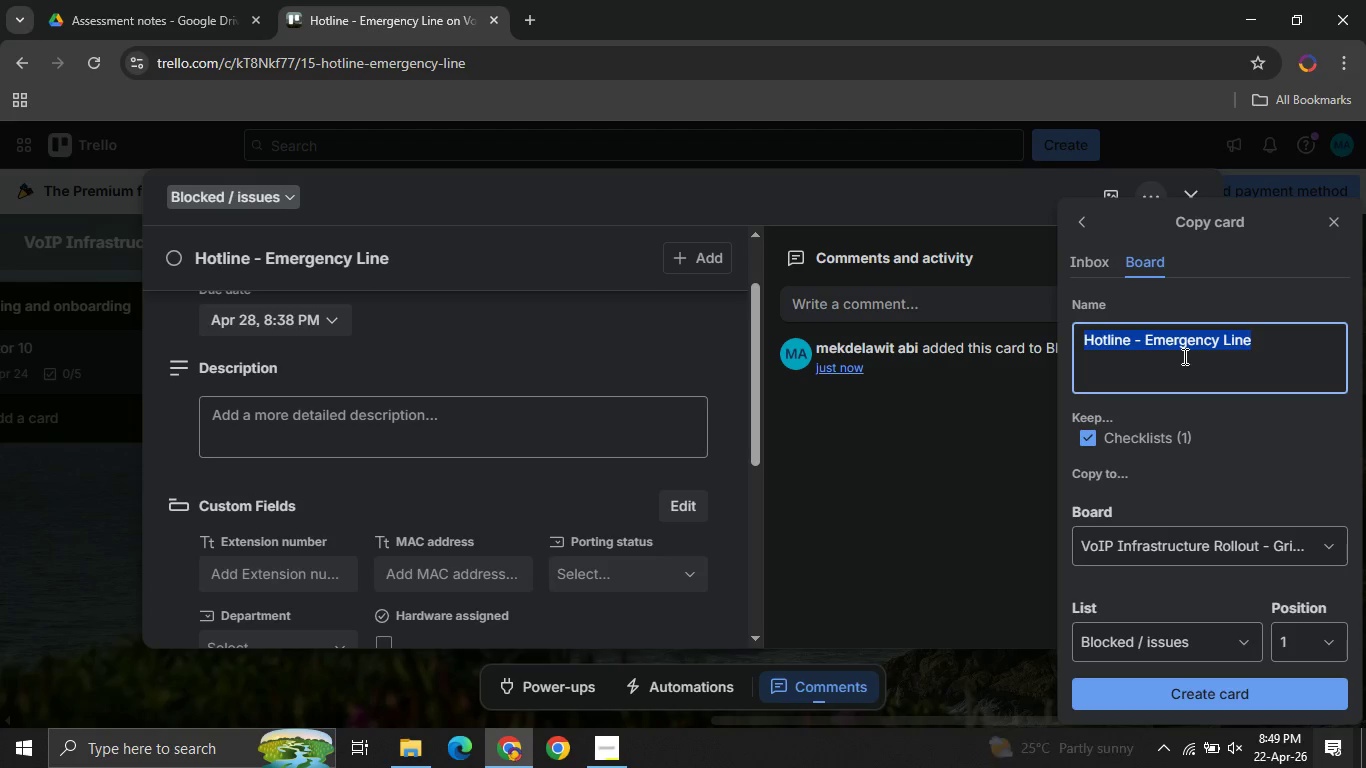 
type(Backup Hotline )
 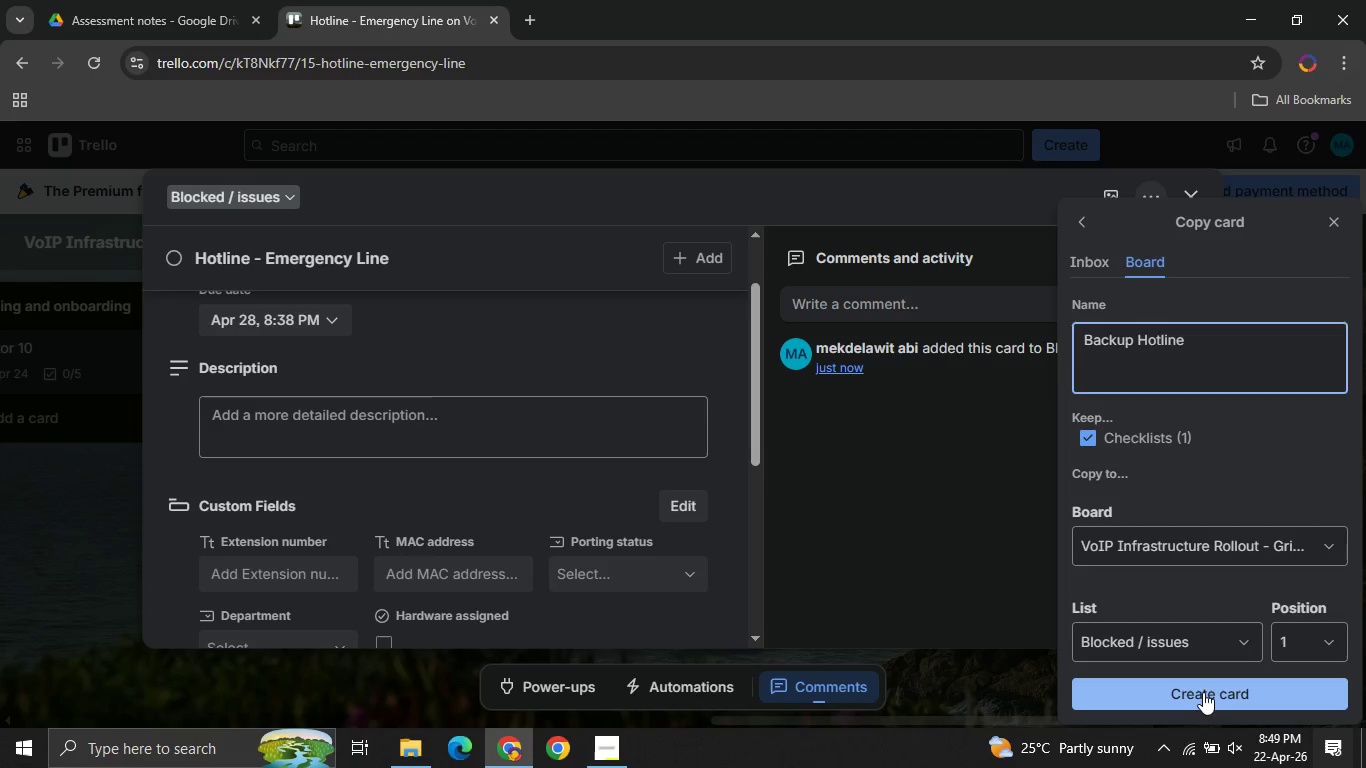 
left_click([1203, 692])
 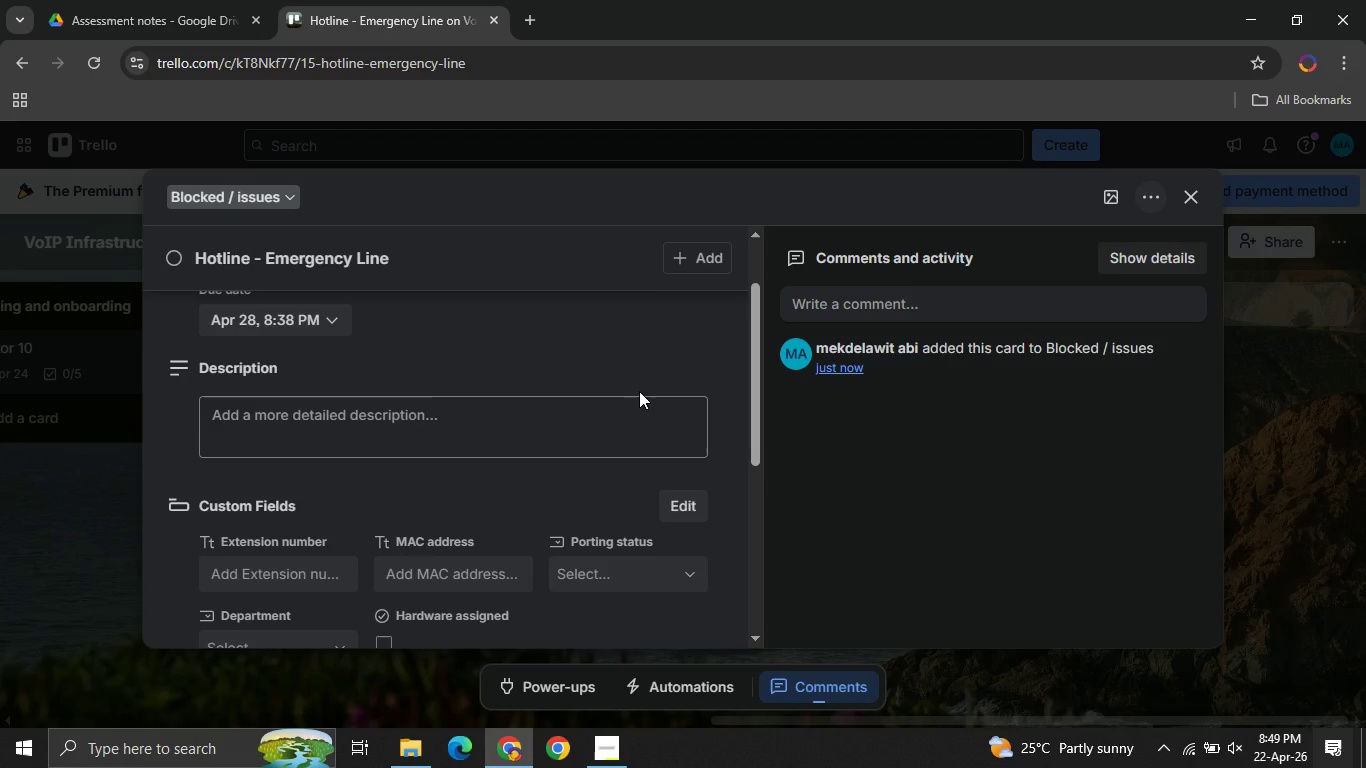 
wait(19.31)
 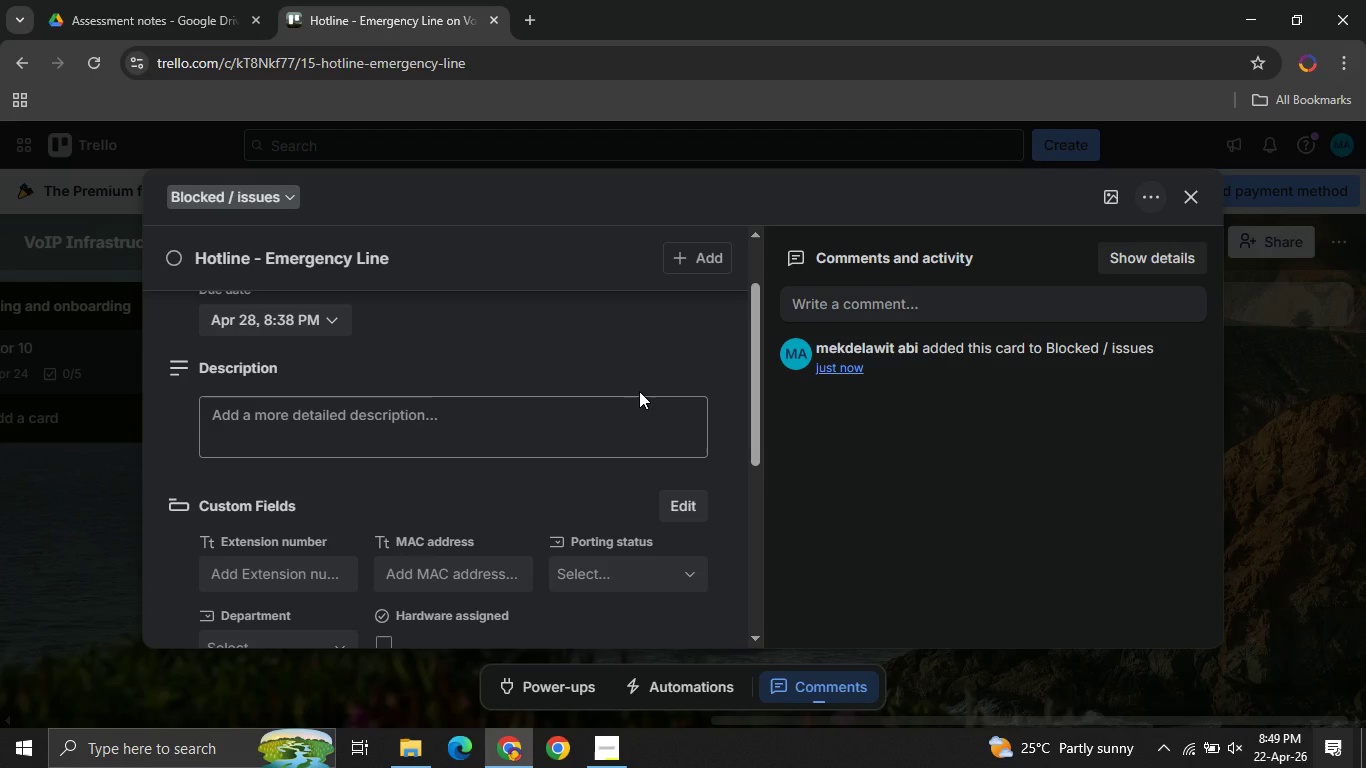 
left_click([1181, 200])
 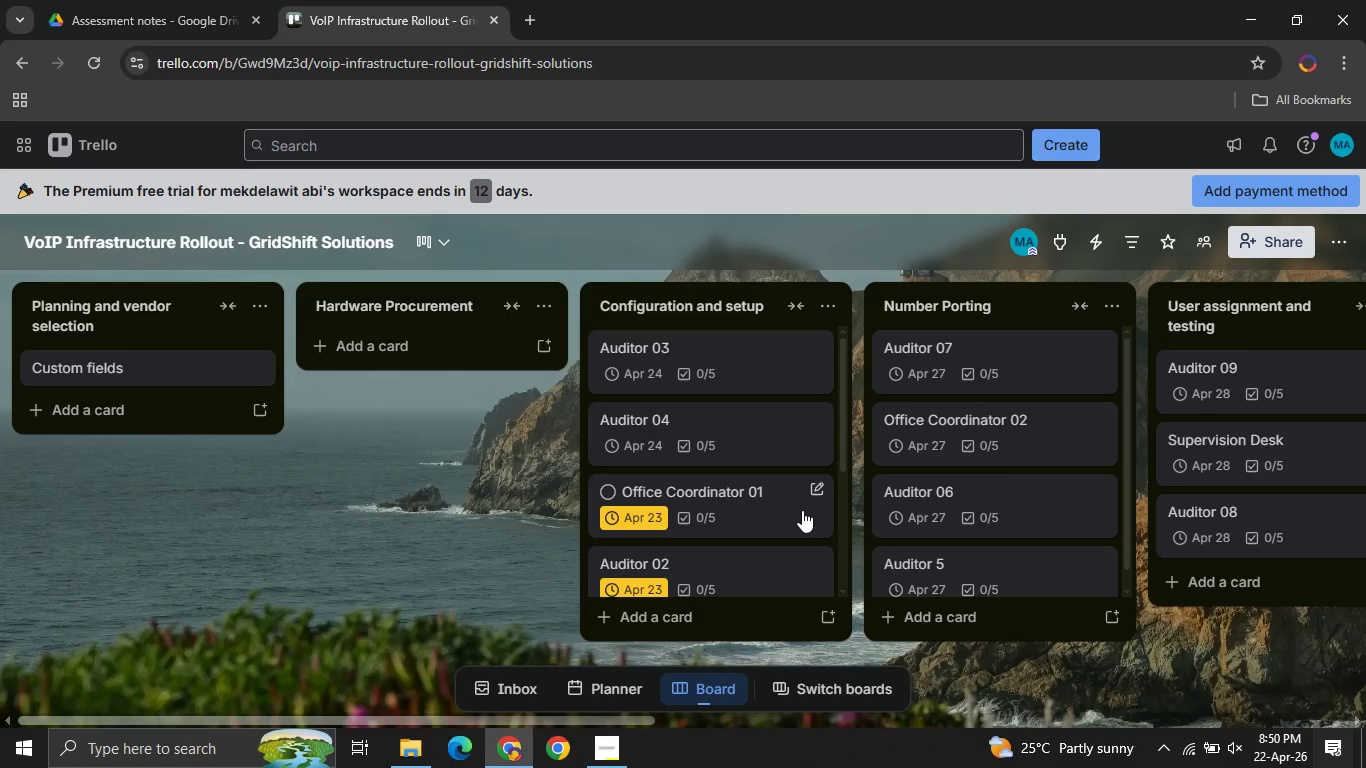 
wait(41.48)
 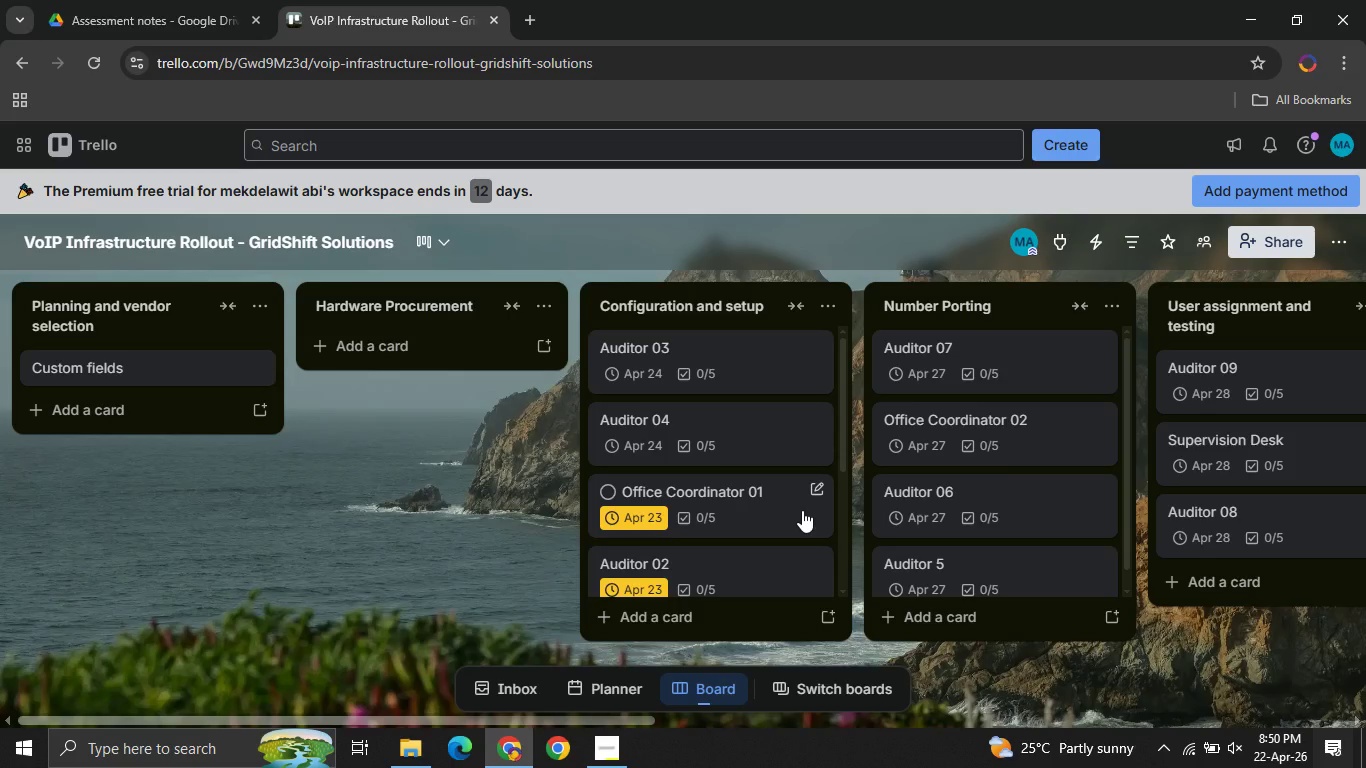 
left_click([1039, 359])
 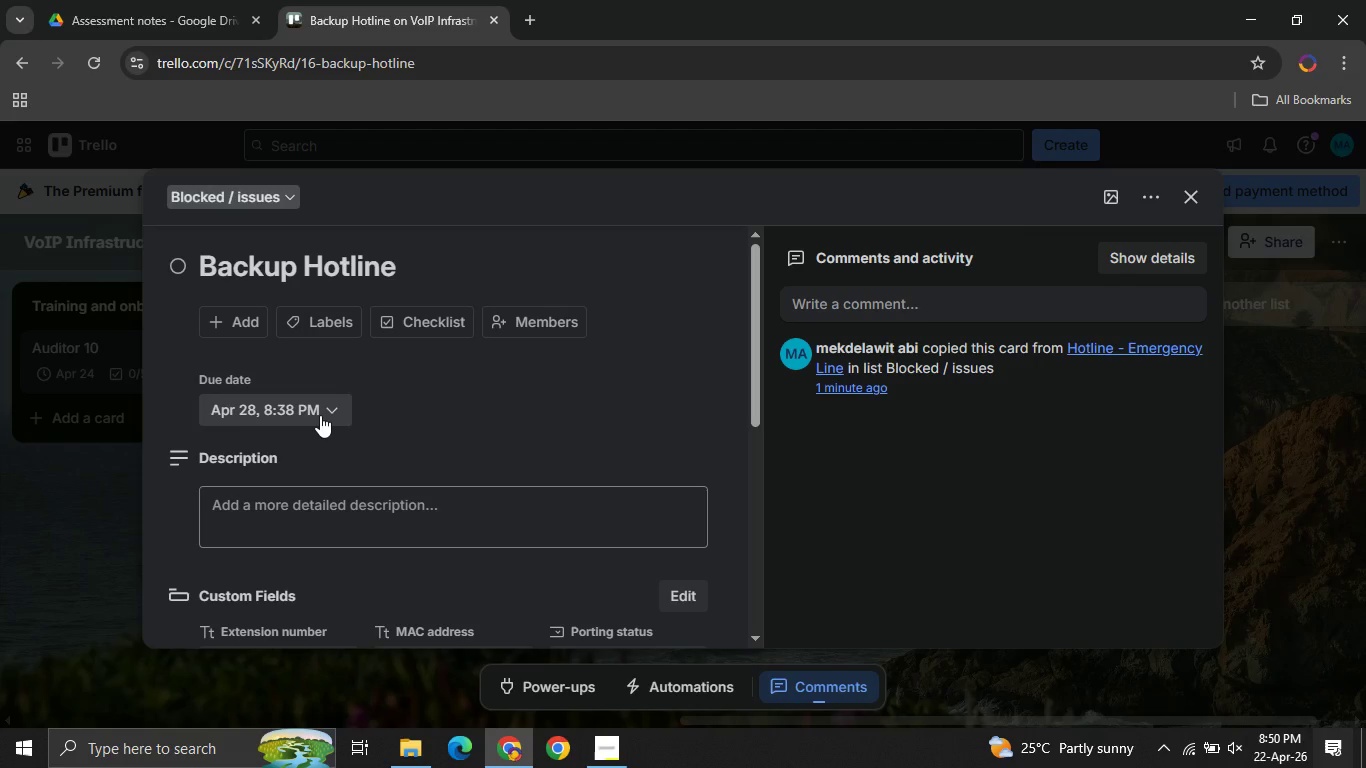 
left_click([320, 415])
 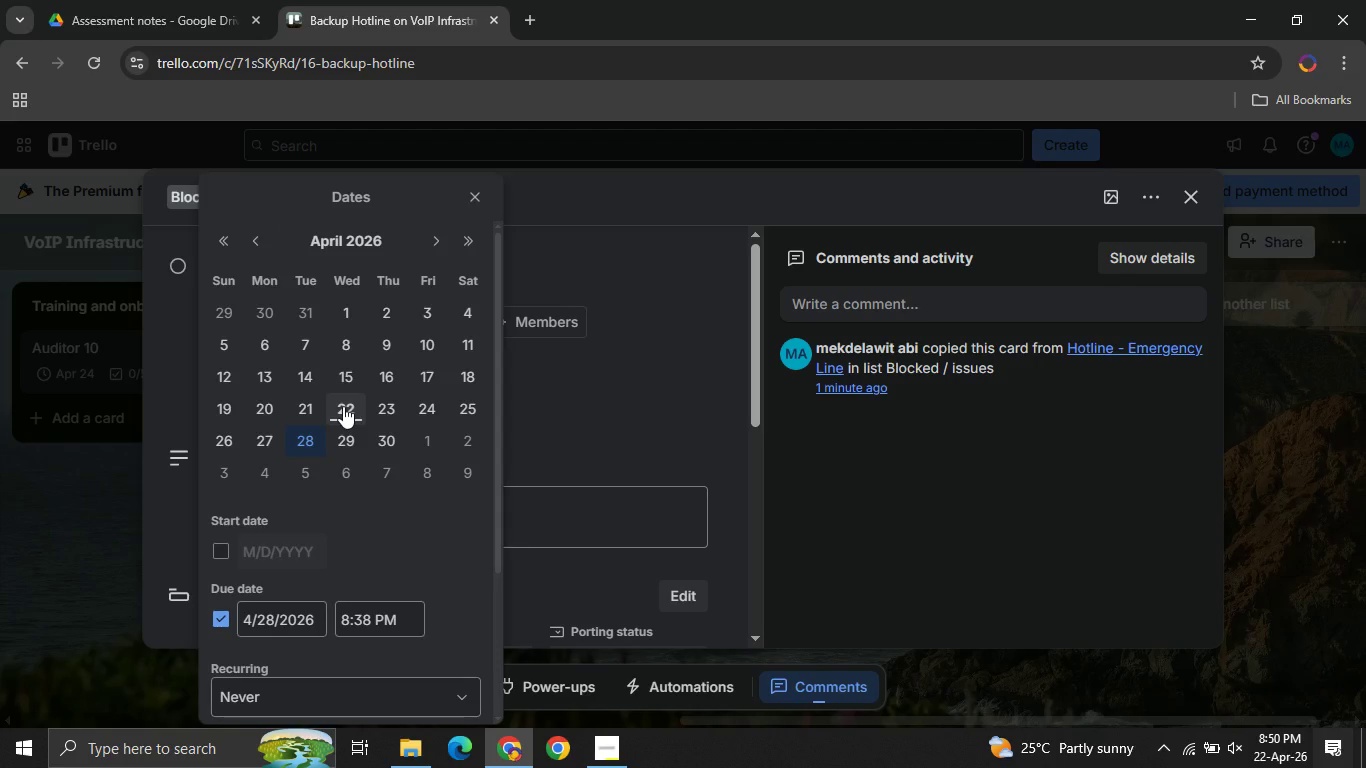 
wait(6.59)
 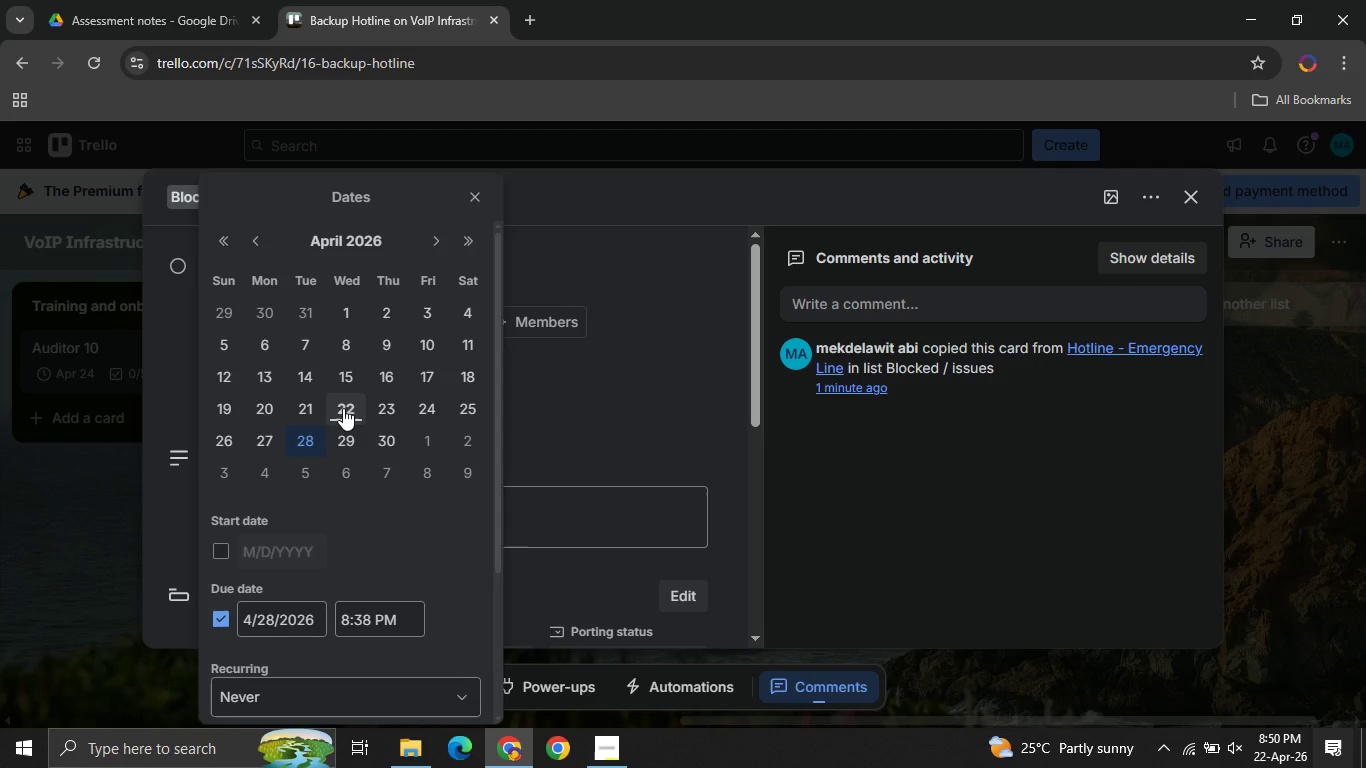 
left_click([343, 406])
 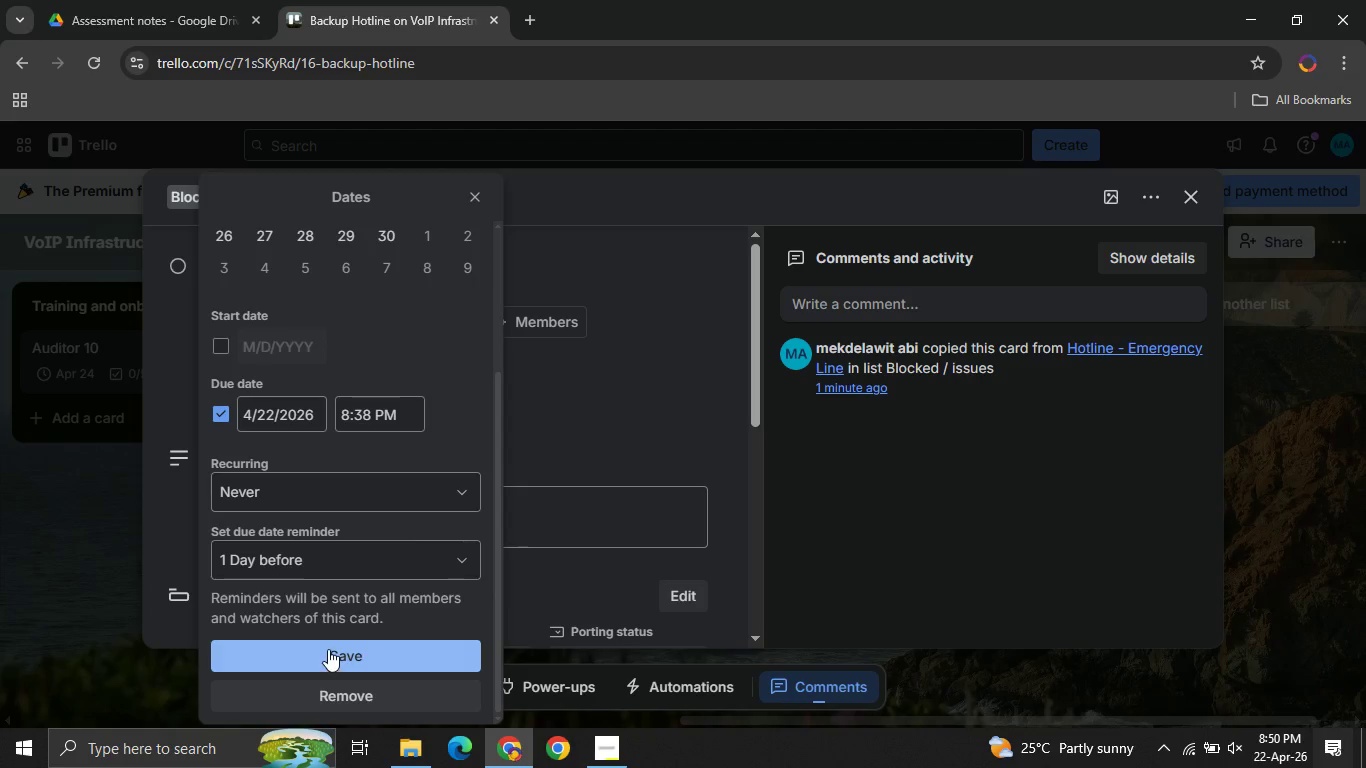 
left_click([328, 649])
 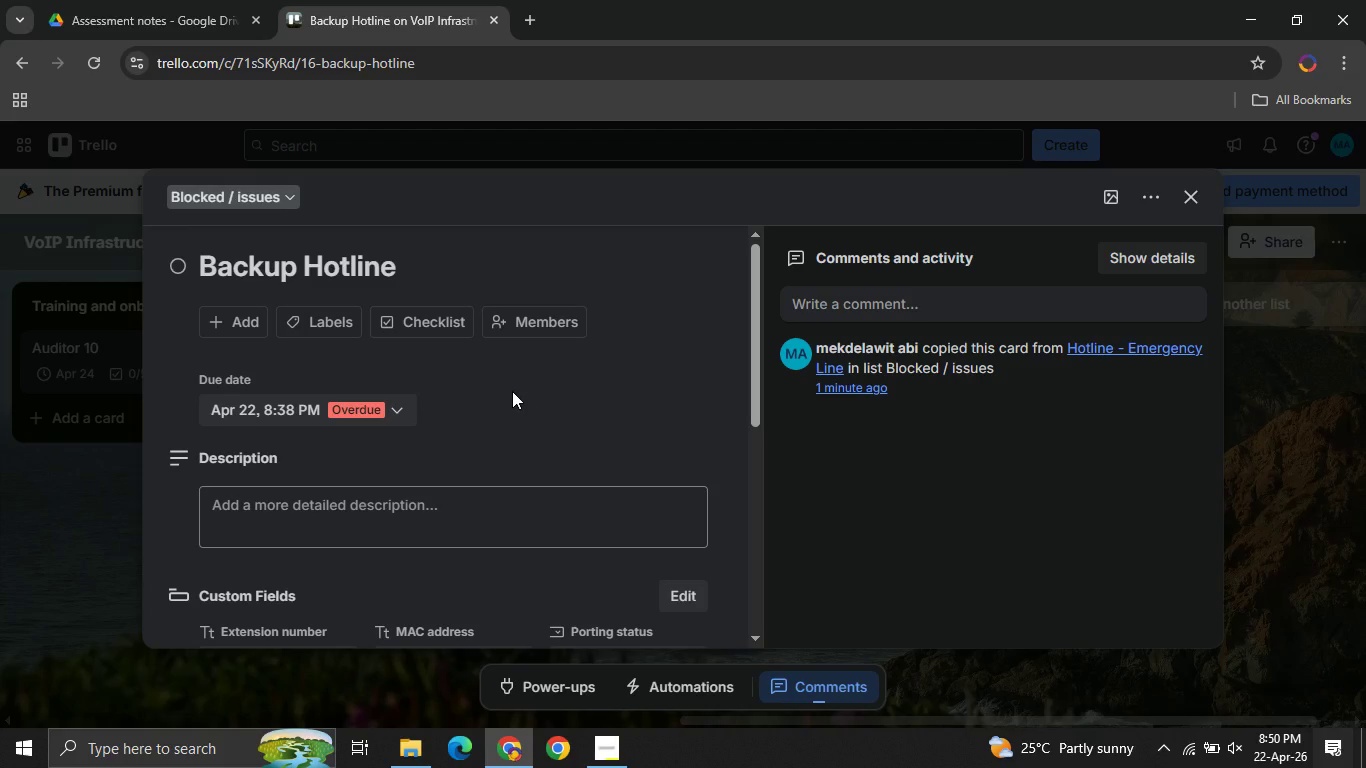 
left_click([512, 391])
 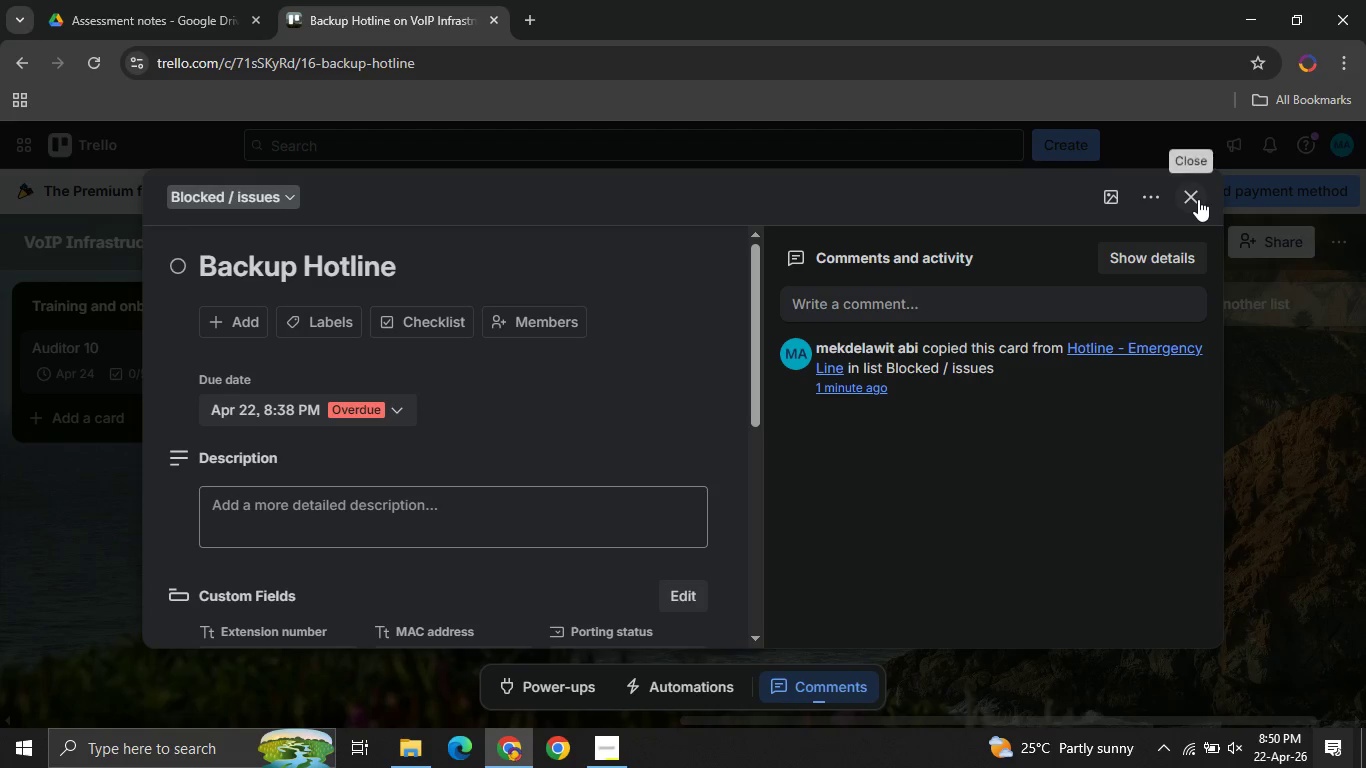 
left_click([1198, 199])
 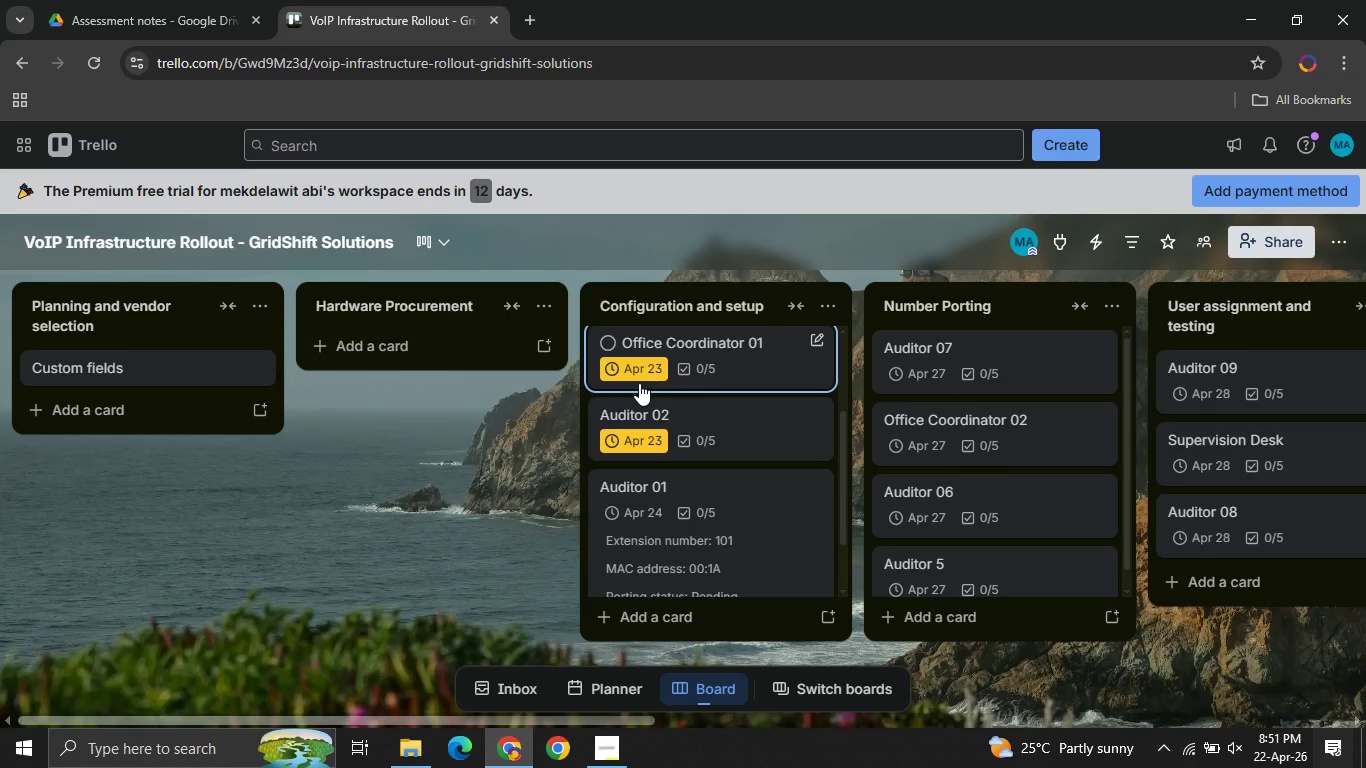 
wait(26.31)
 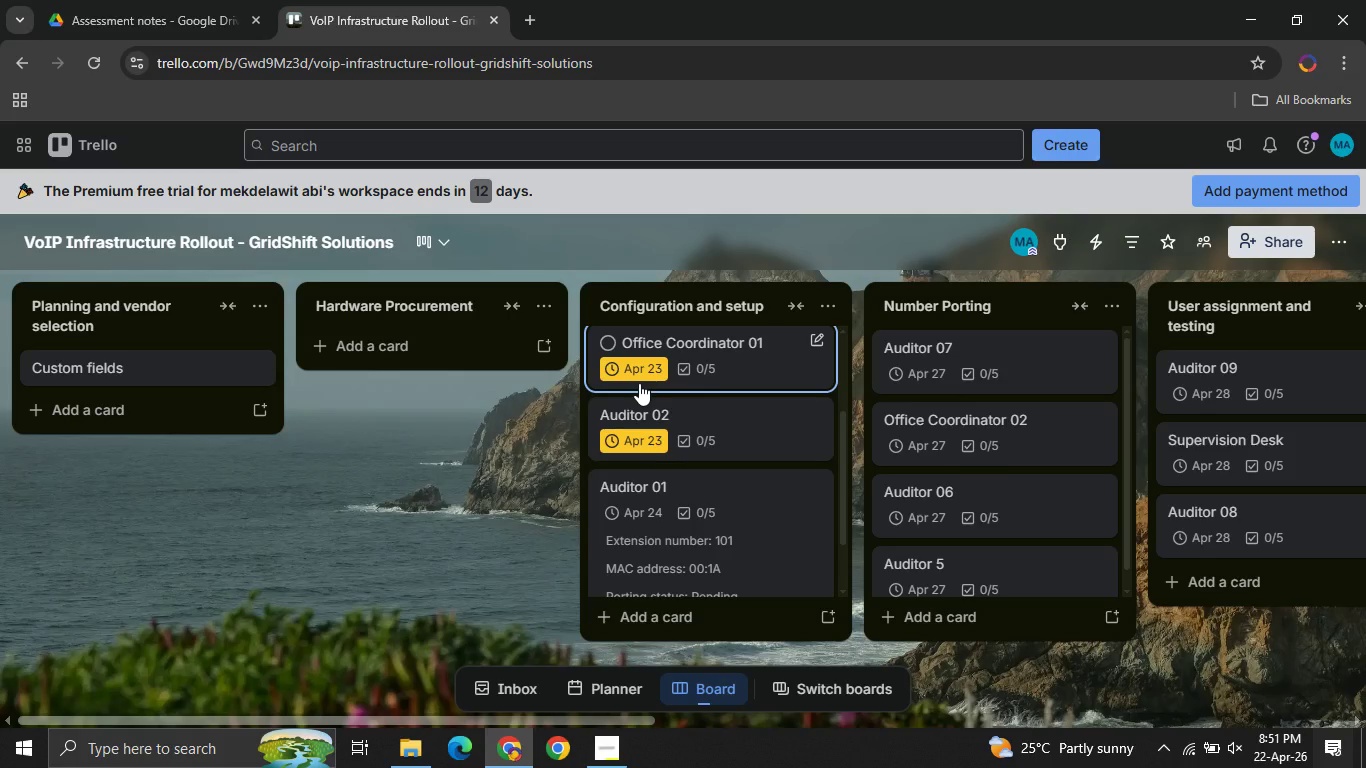 
left_click([131, 398])
 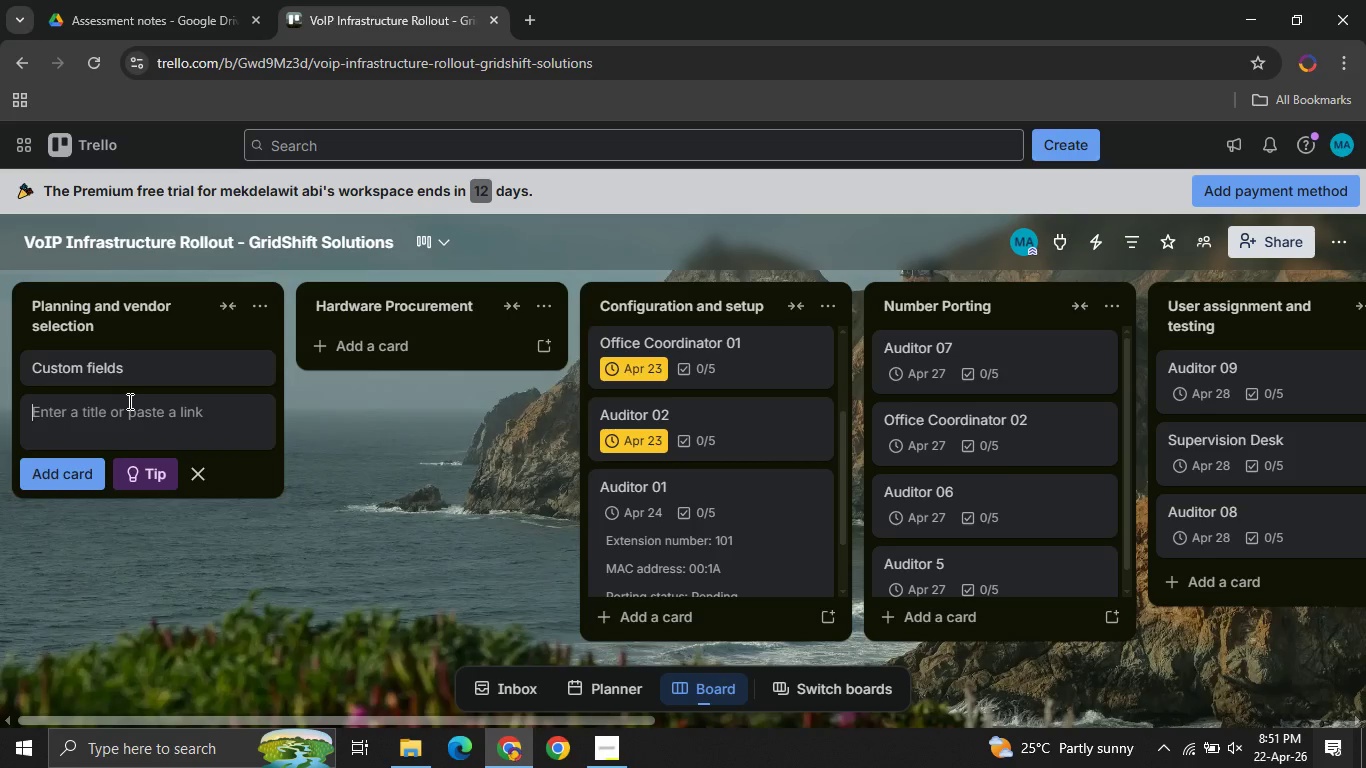 
left_click([128, 401])
 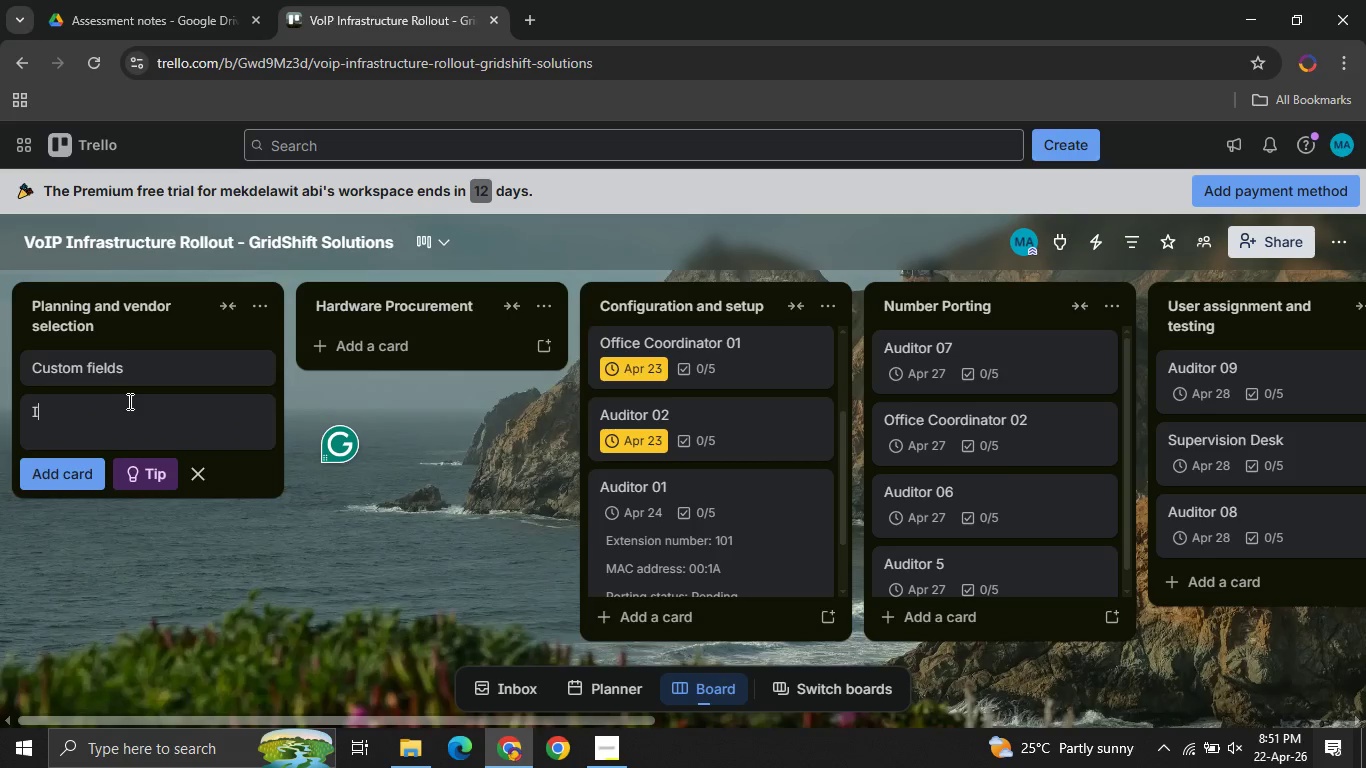 
type(IVR and Call Flow Design )
 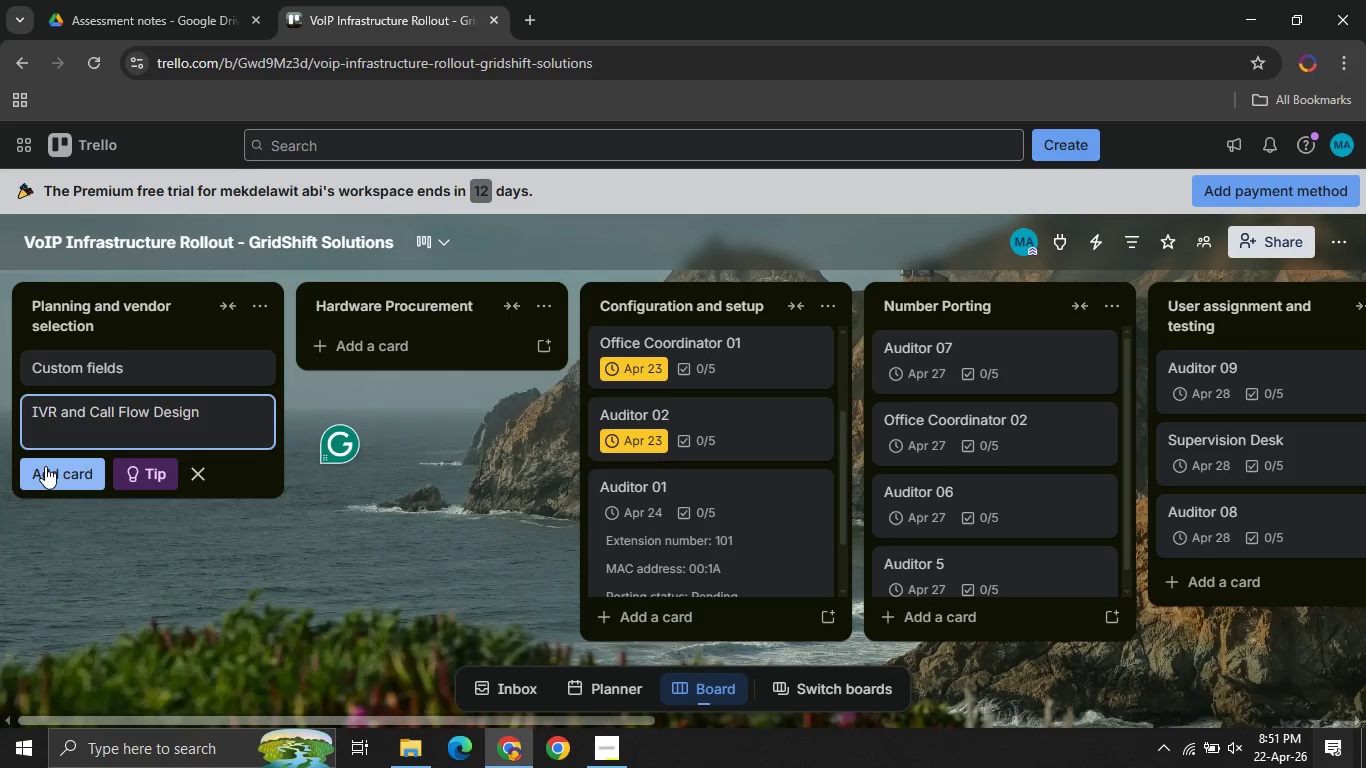 
left_click([45, 466])
 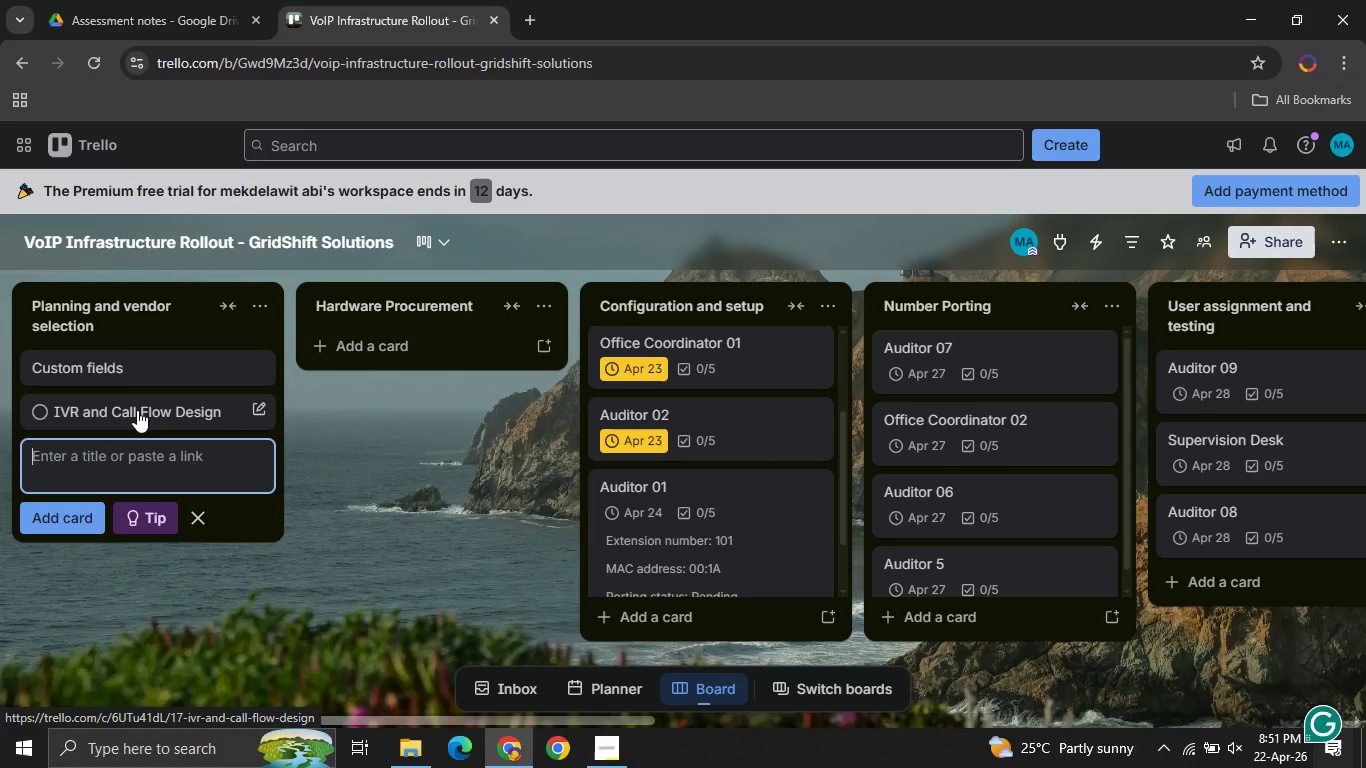 
left_click([137, 410])
 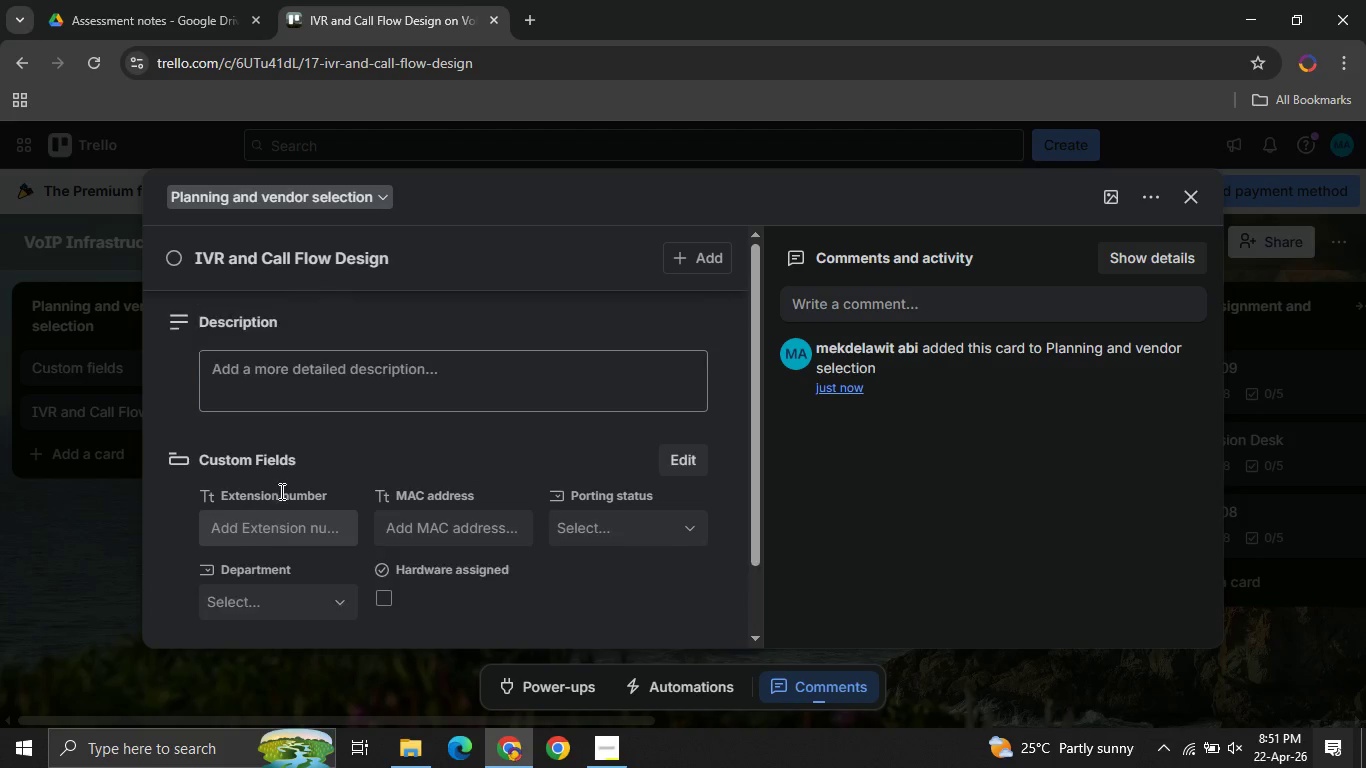 
wait(15.7)
 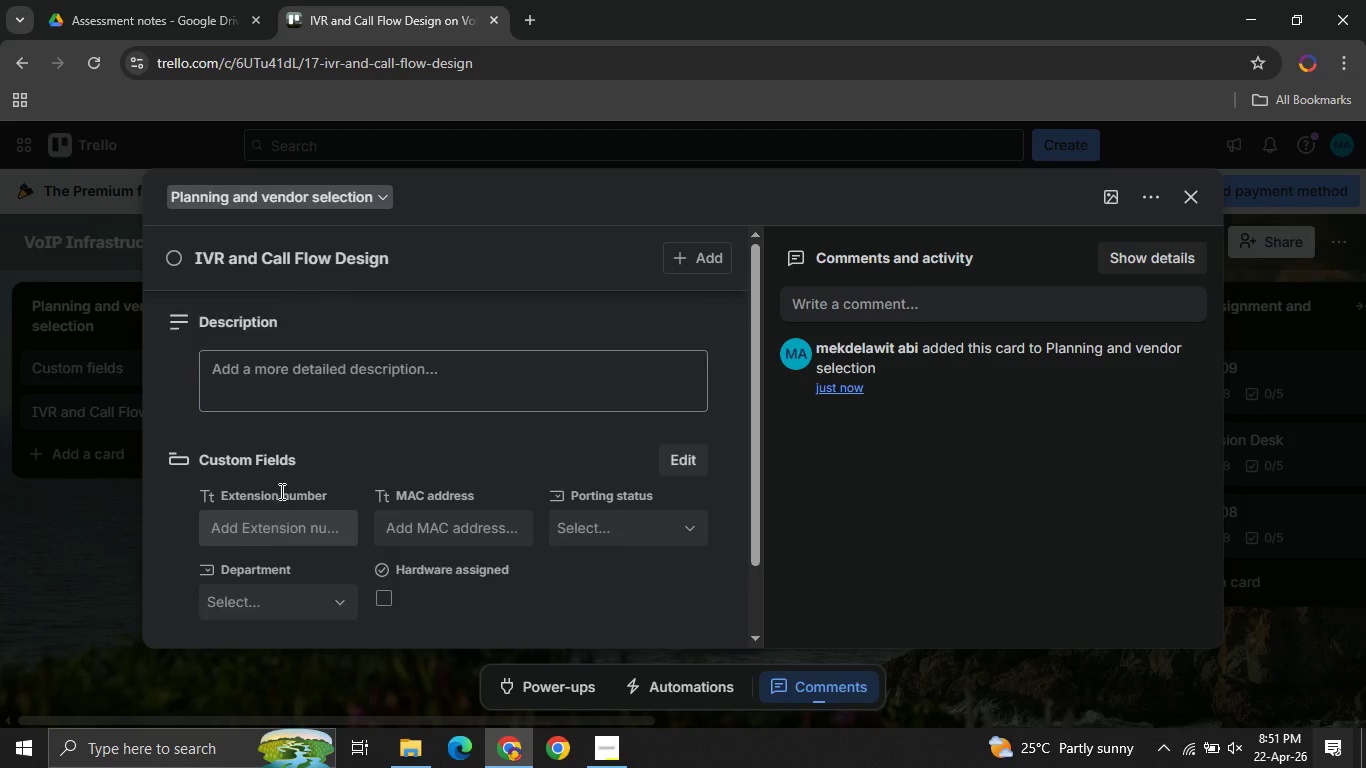 
left_click([611, 767])